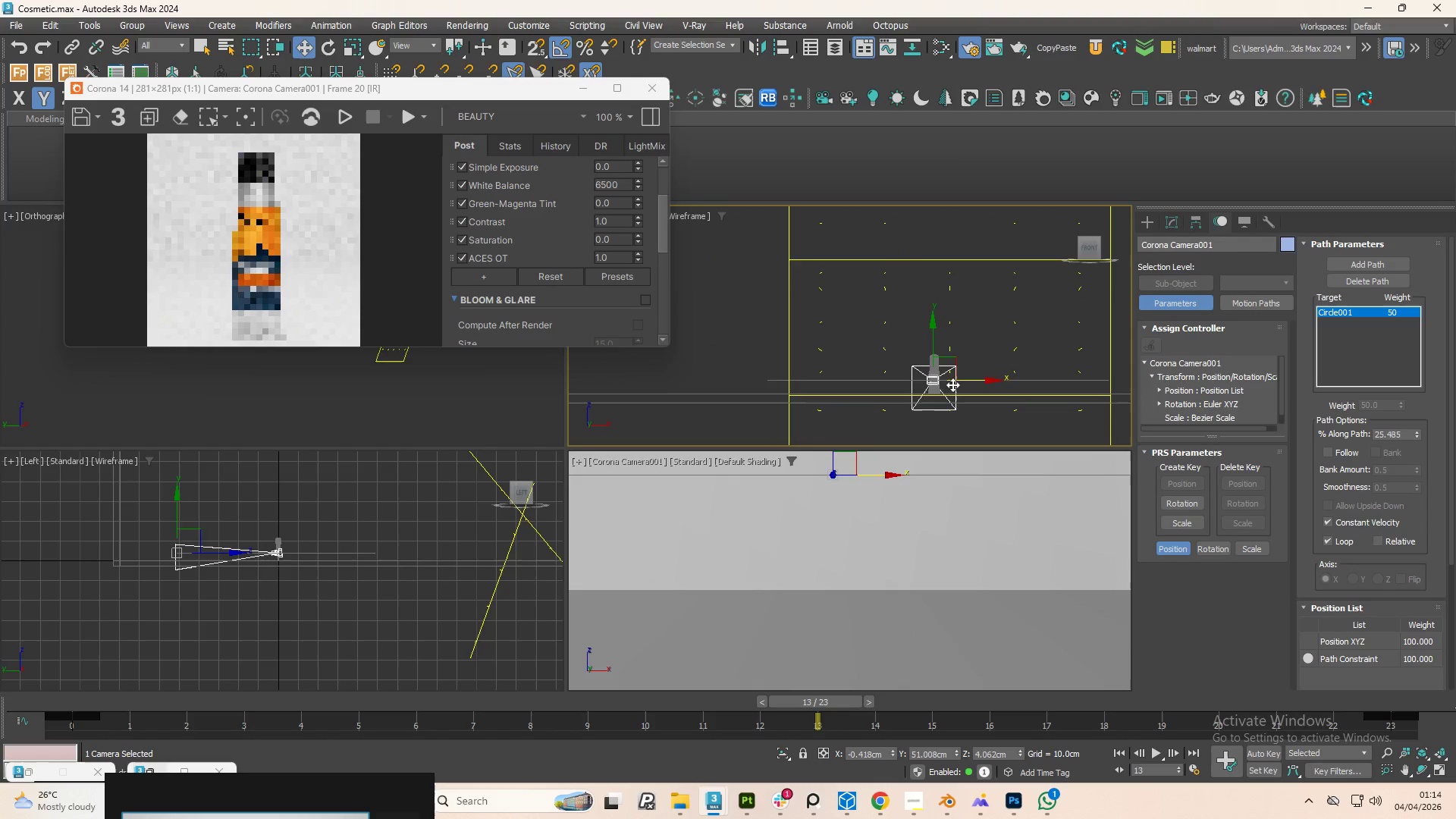 
scroll: coordinate [952, 385], scroll_direction: up, amount: 2.0
 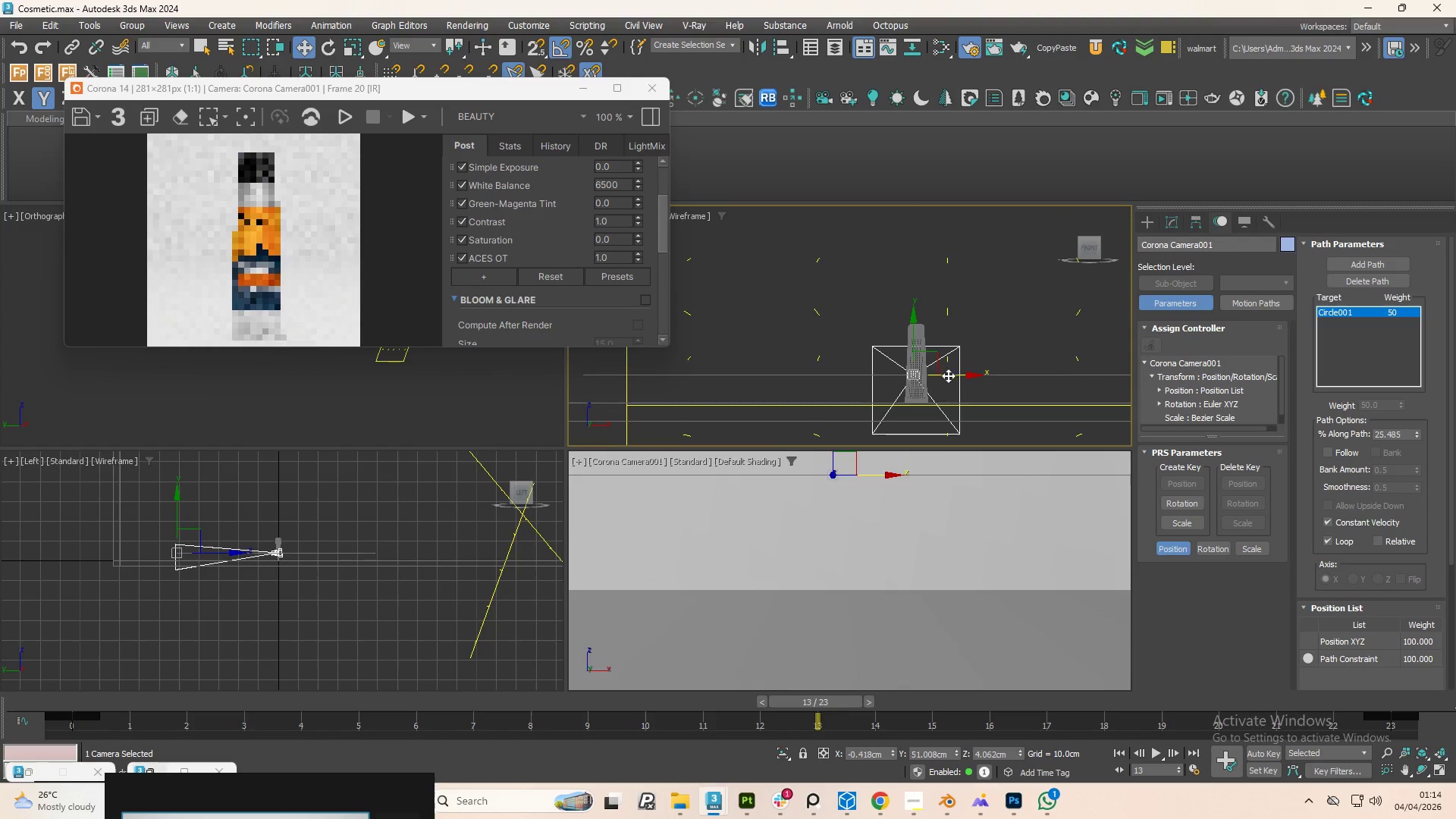 
left_click_drag(start_coordinate=[954, 375], to_coordinate=[967, 374])
 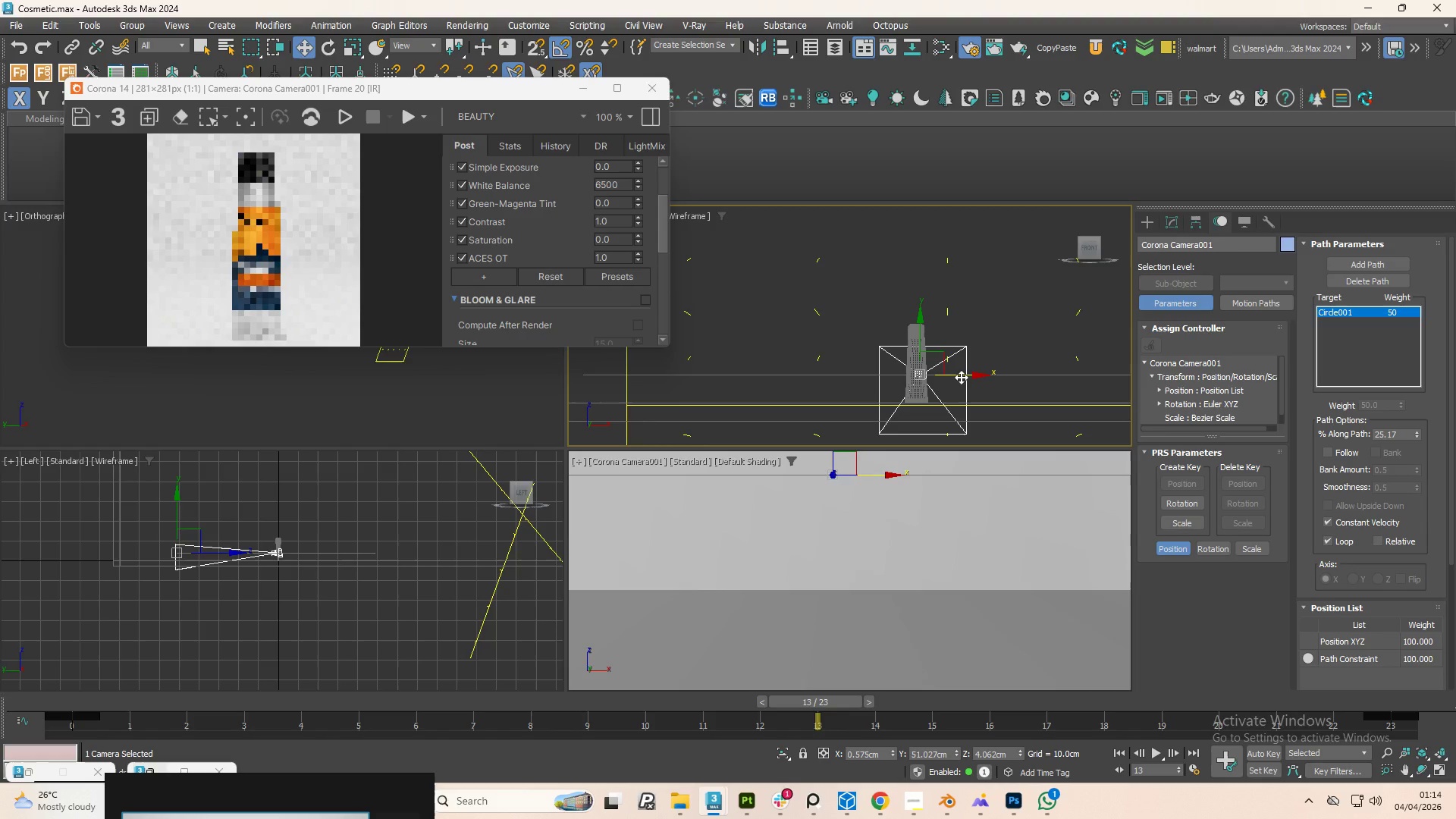 
key(Control+Z)
 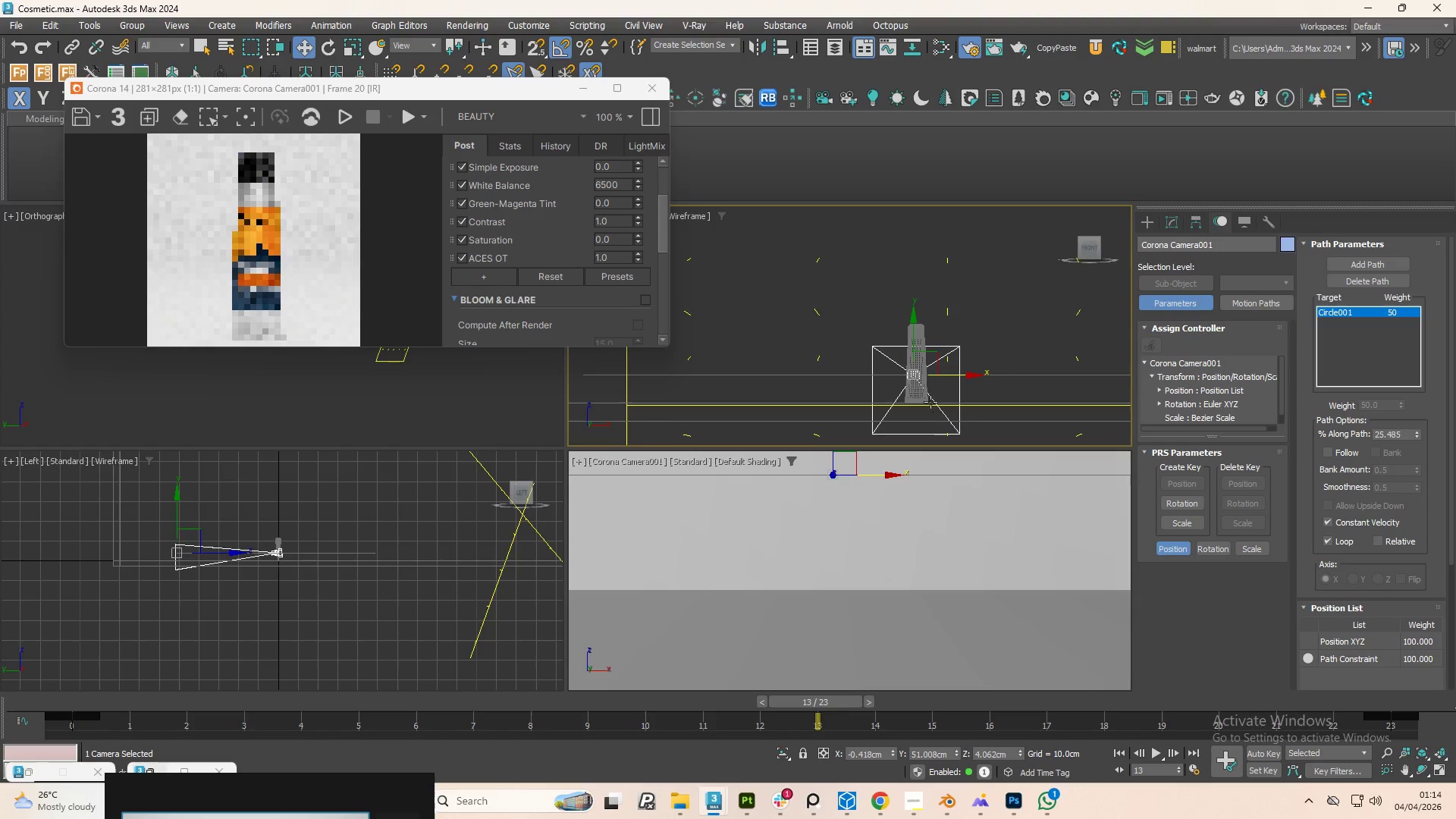 
scroll: coordinate [930, 388], scroll_direction: down, amount: 3.0
 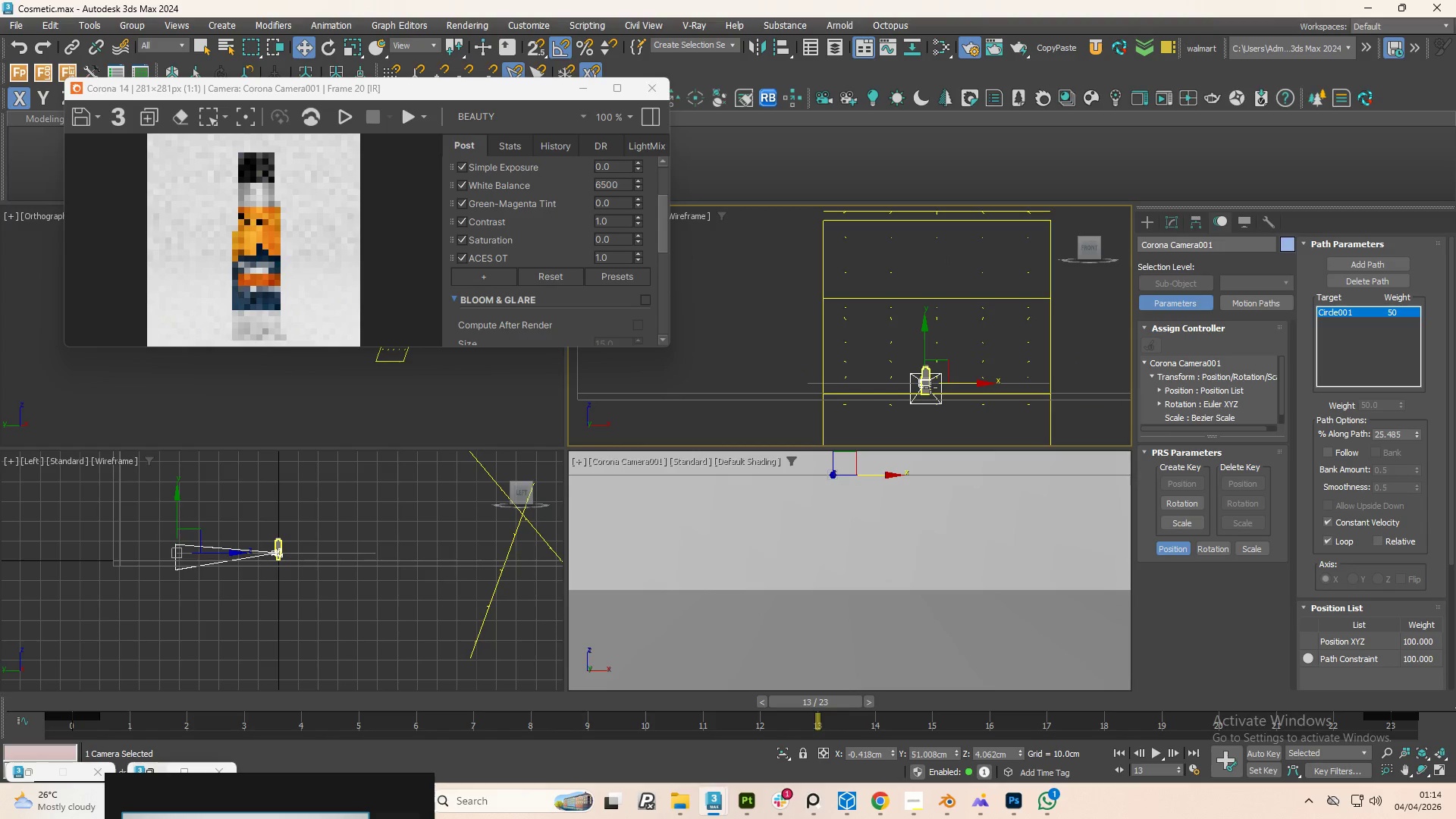 
key(Control+Z)
 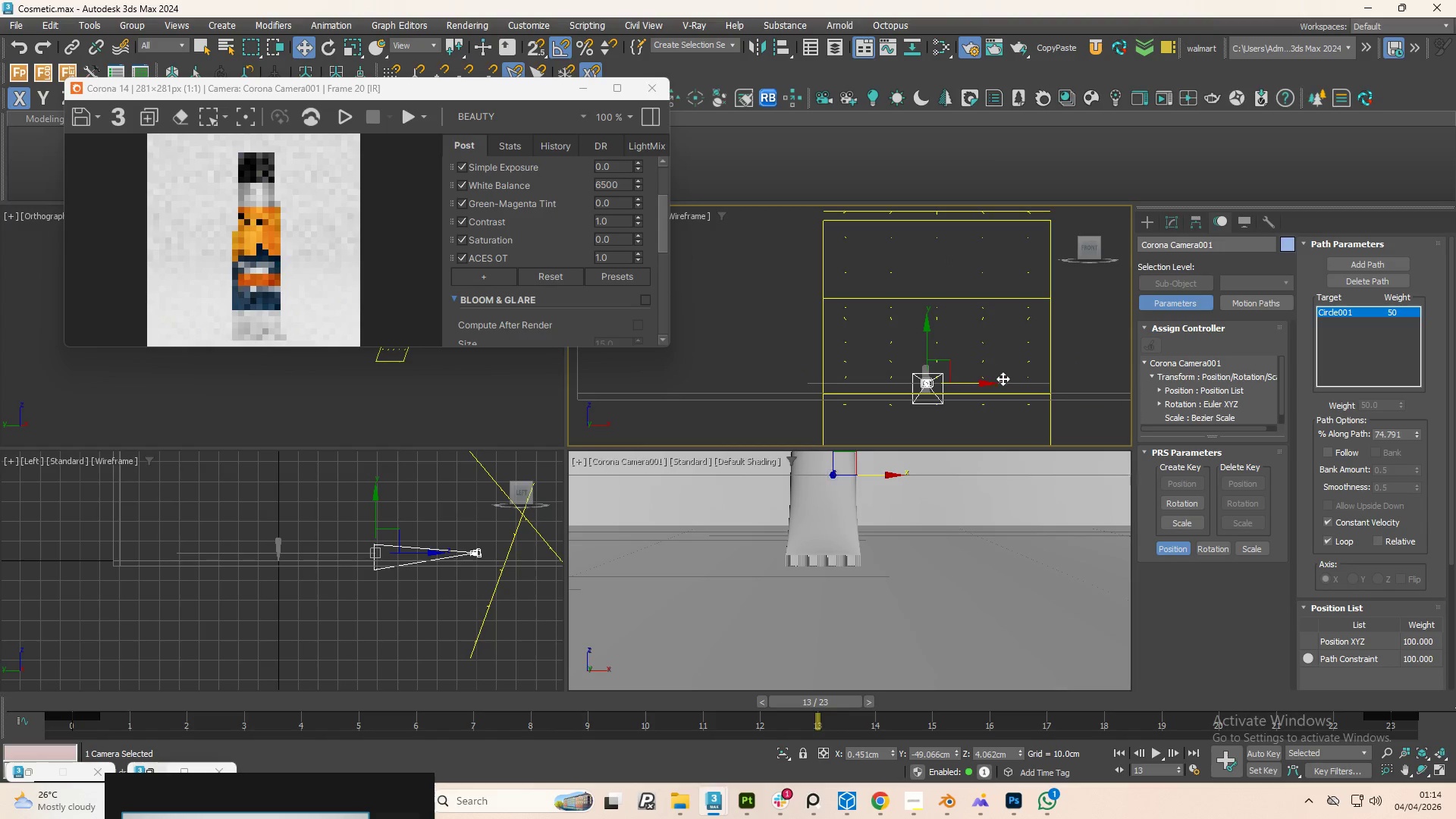 
left_click([1009, 384])
 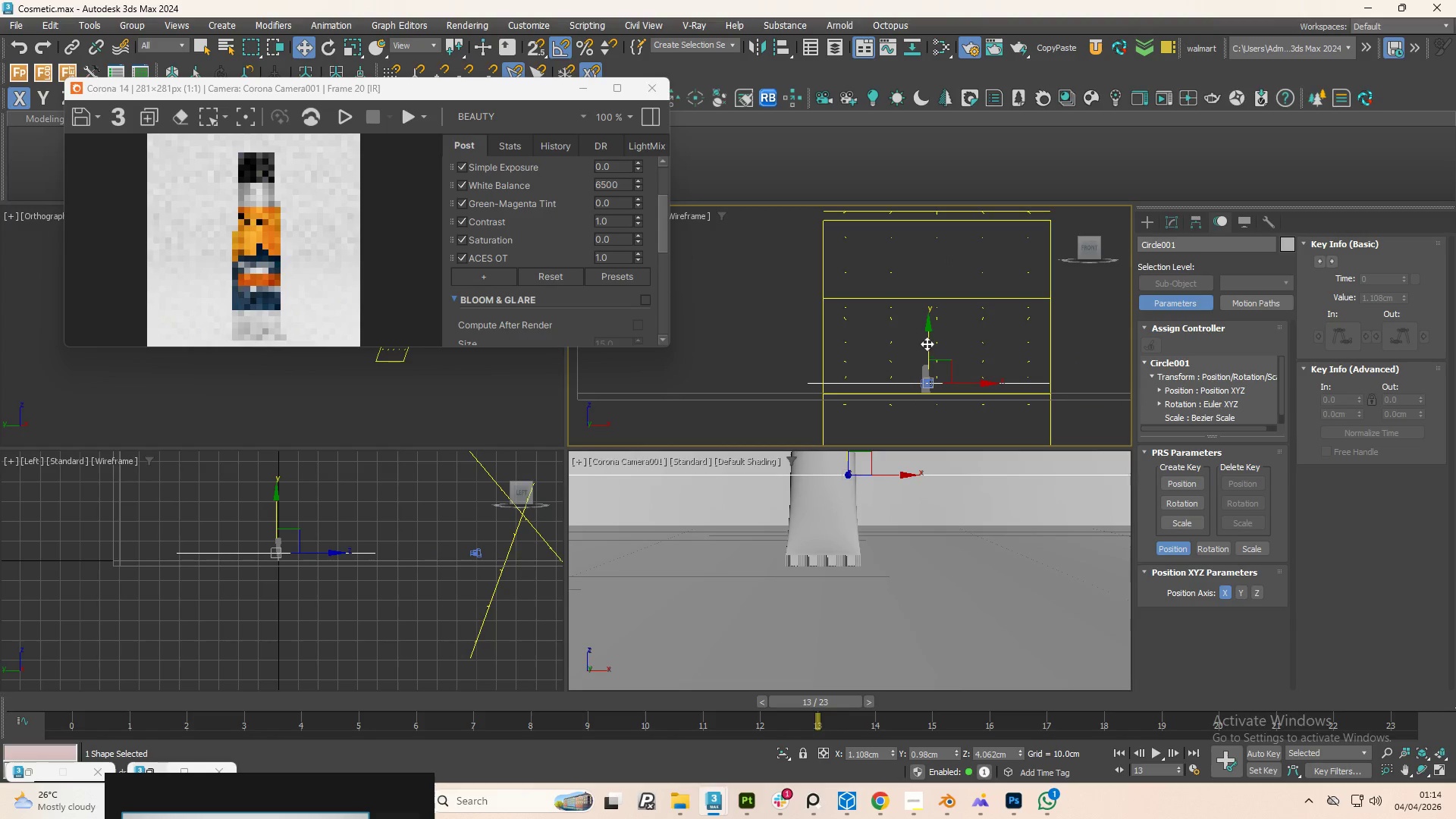 
left_click_drag(start_coordinate=[927, 344], to_coordinate=[920, 329])
 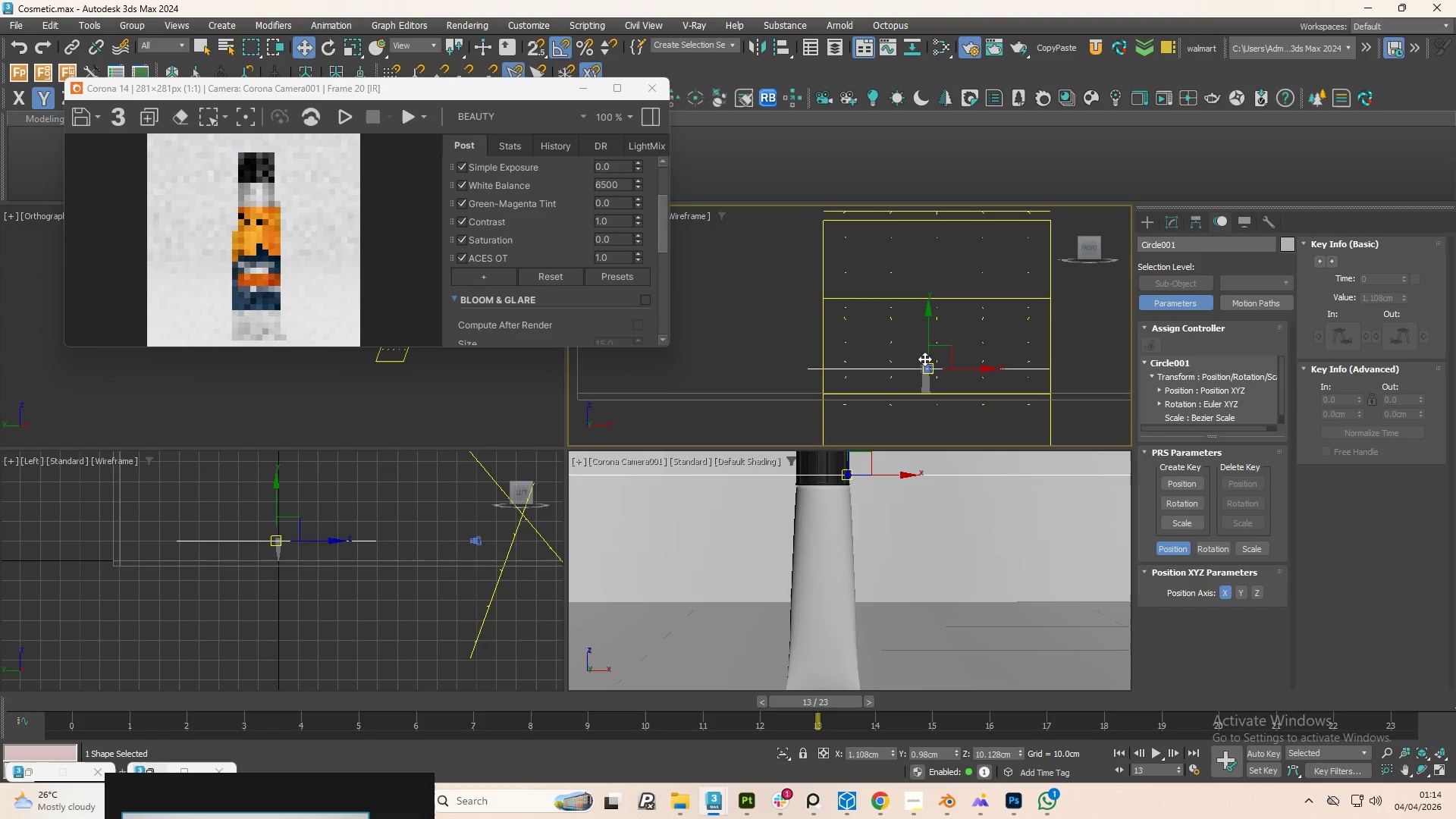 
scroll: coordinate [931, 365], scroll_direction: down, amount: 2.0
 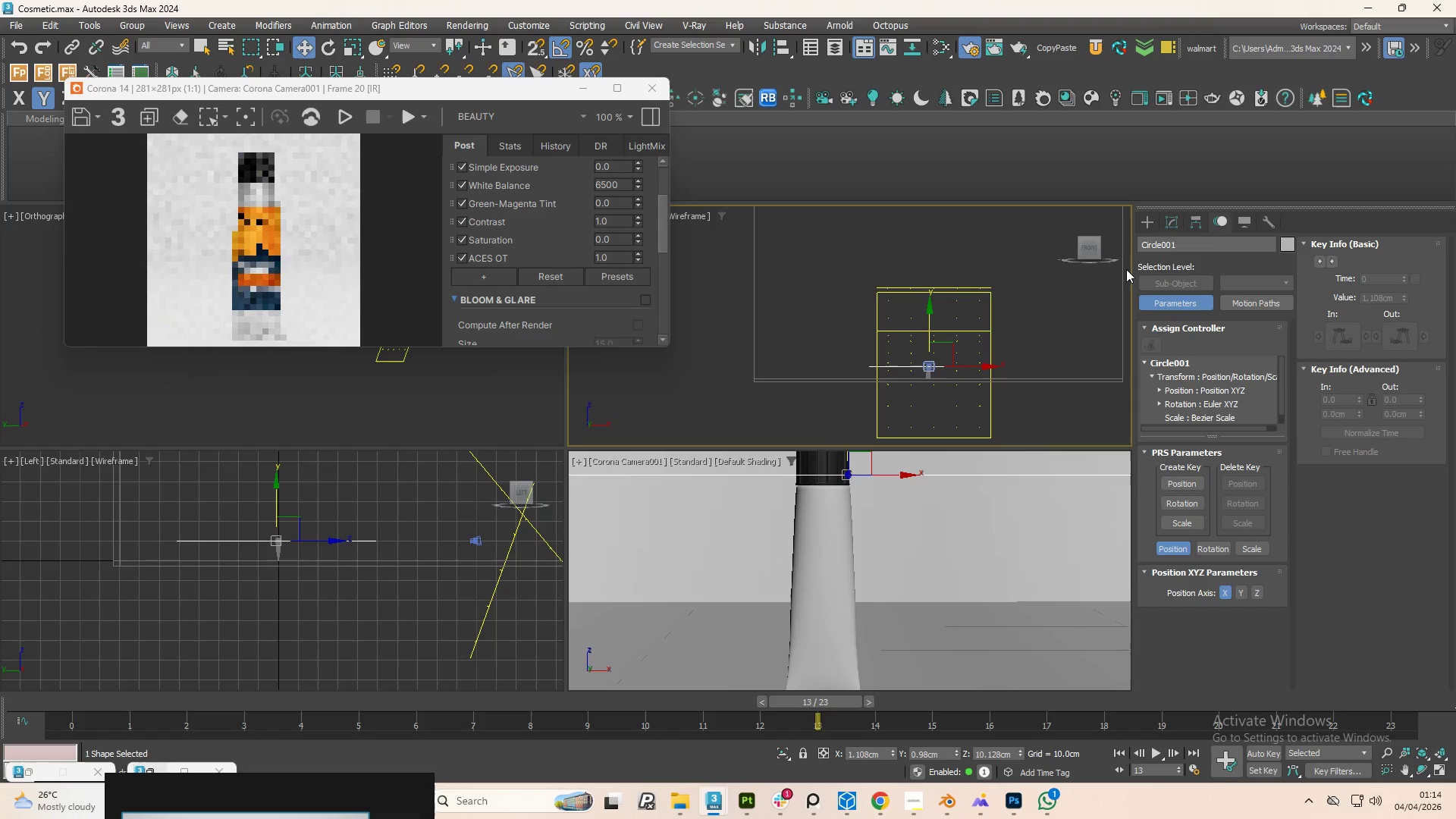 
scroll: coordinate [927, 359], scroll_direction: up, amount: 10.0
 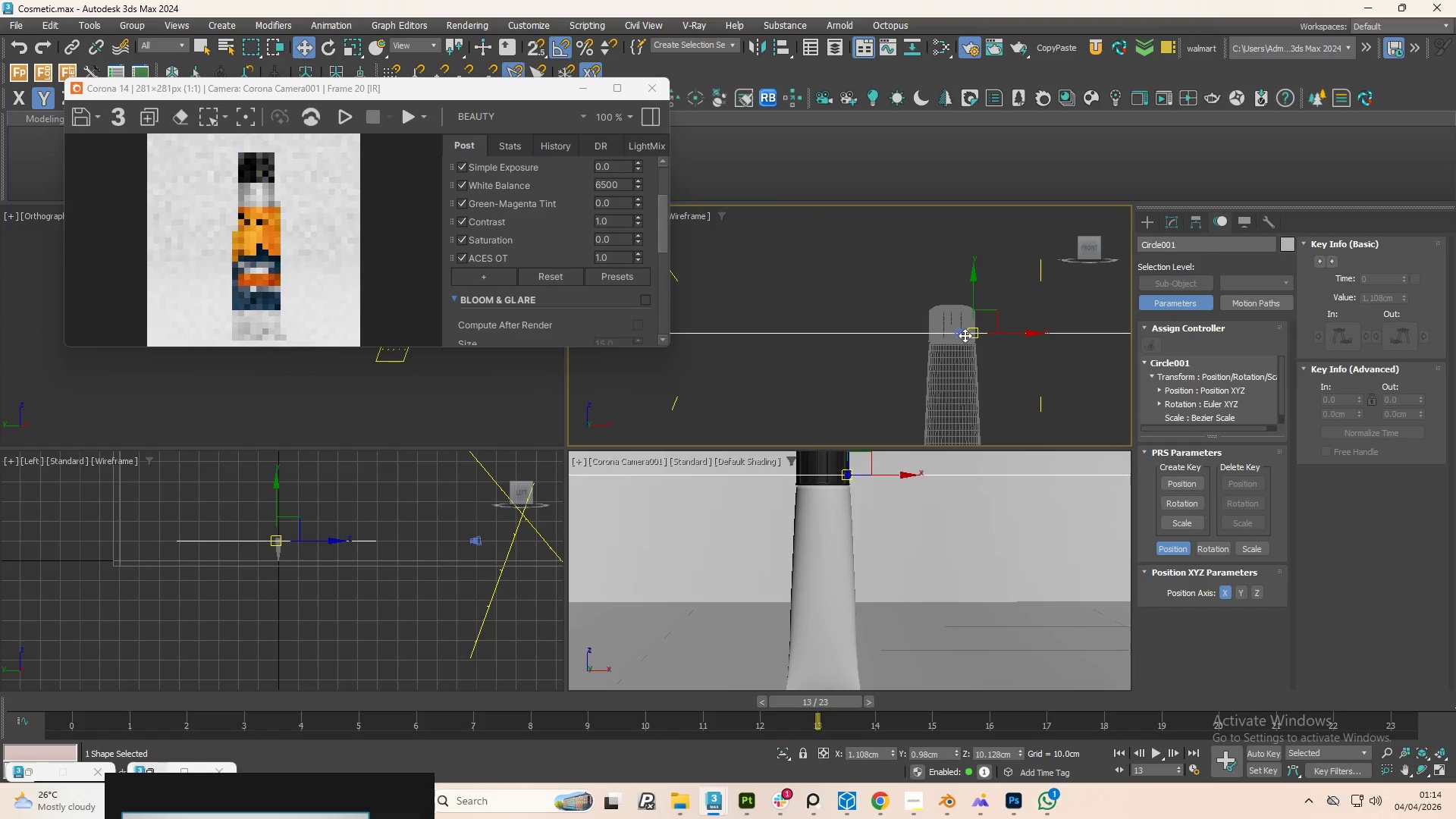 
left_click([962, 334])
 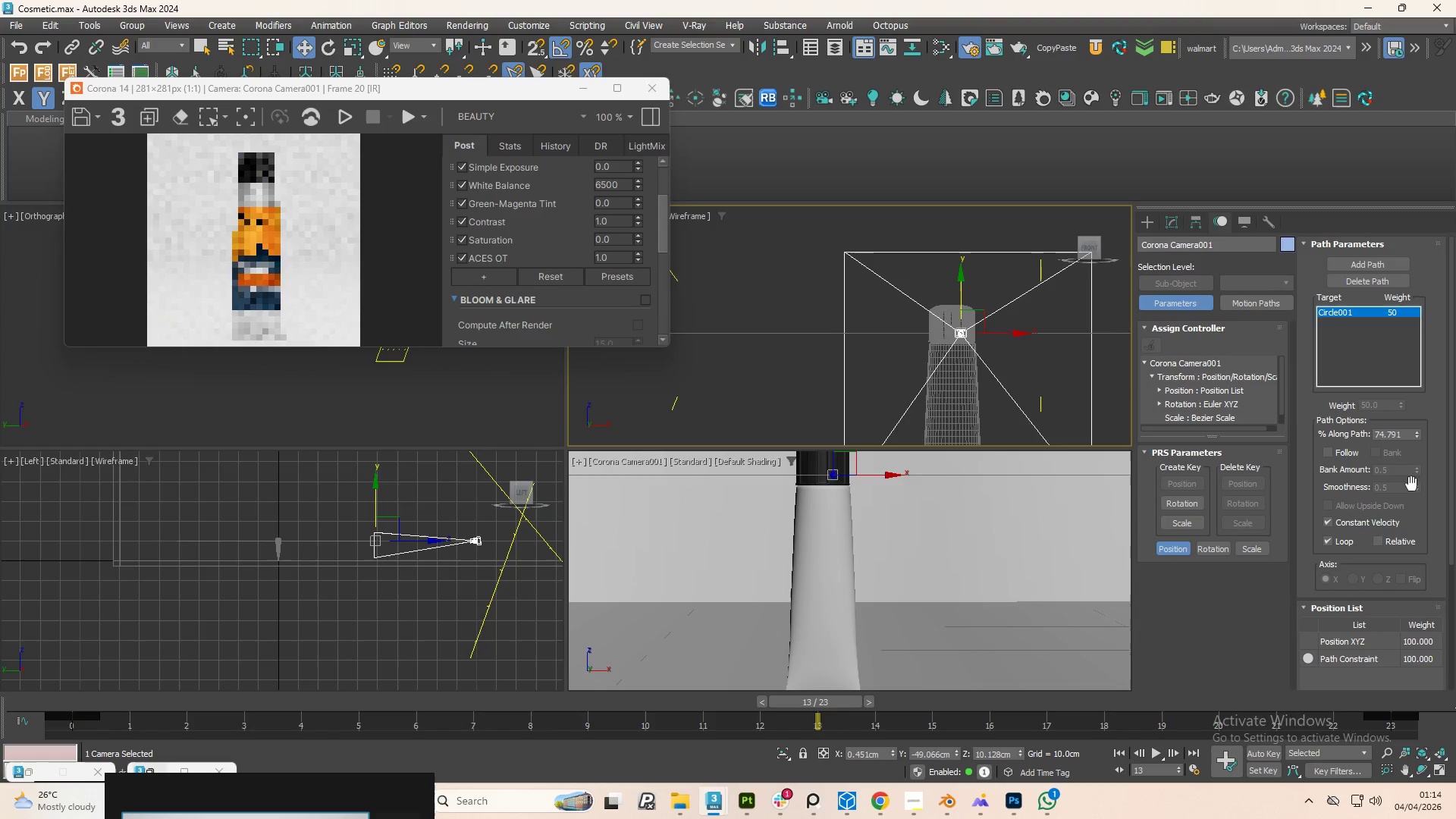 
wait(7.55)
 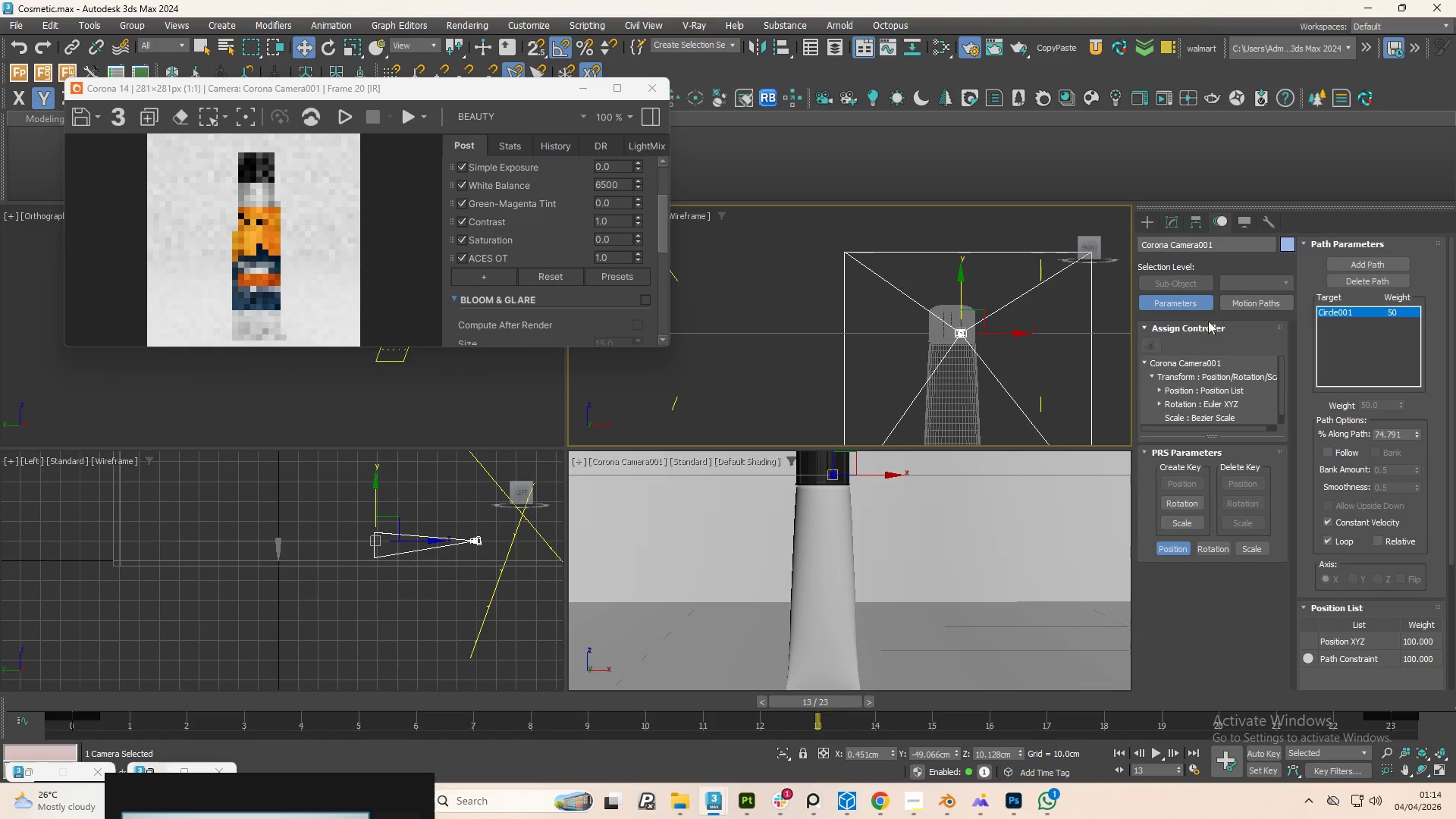 
left_click_drag(start_coordinate=[1449, 521], to_coordinate=[1455, 658])
 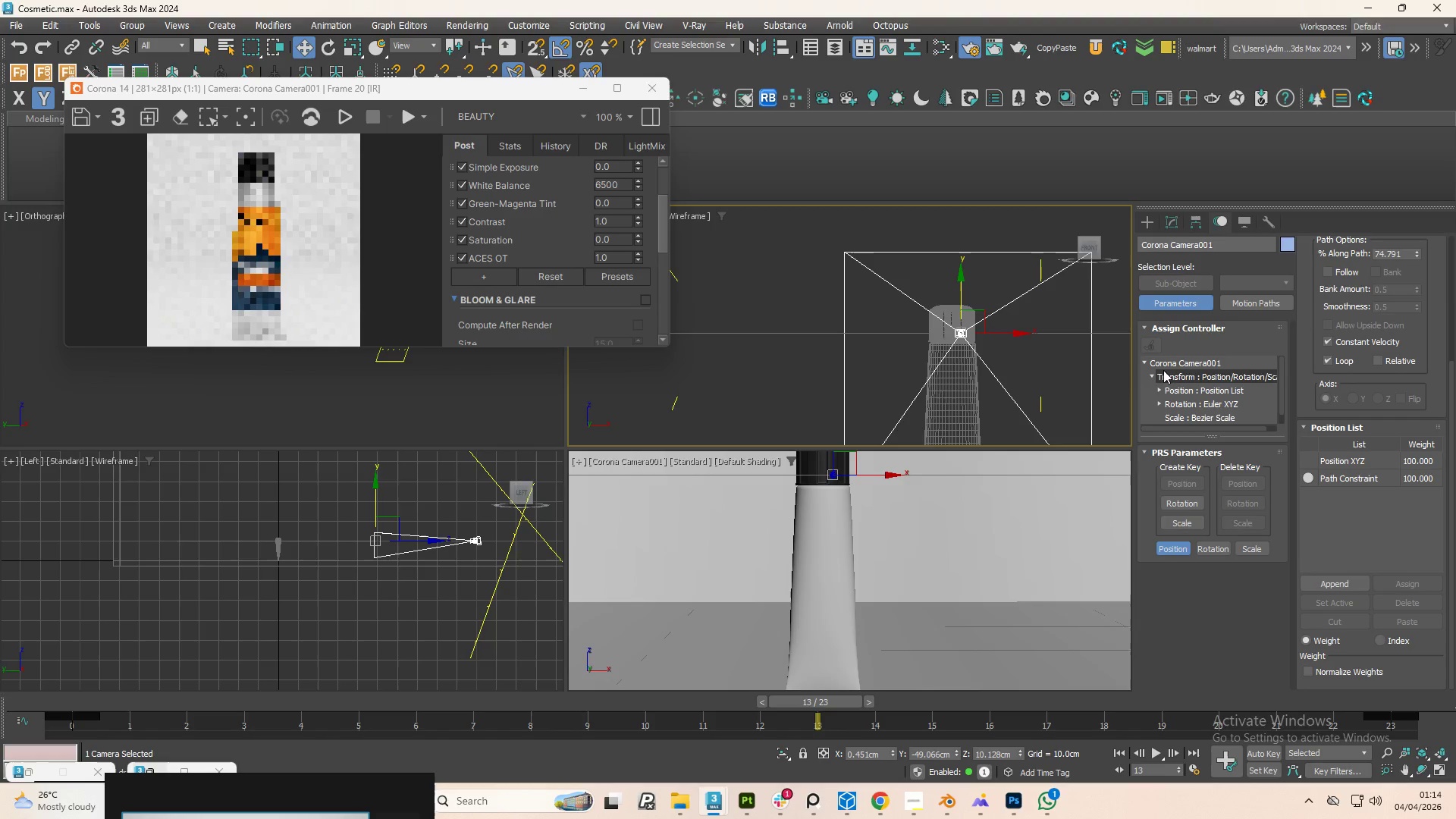 
scroll: coordinate [1163, 356], scroll_direction: up, amount: 2.0
 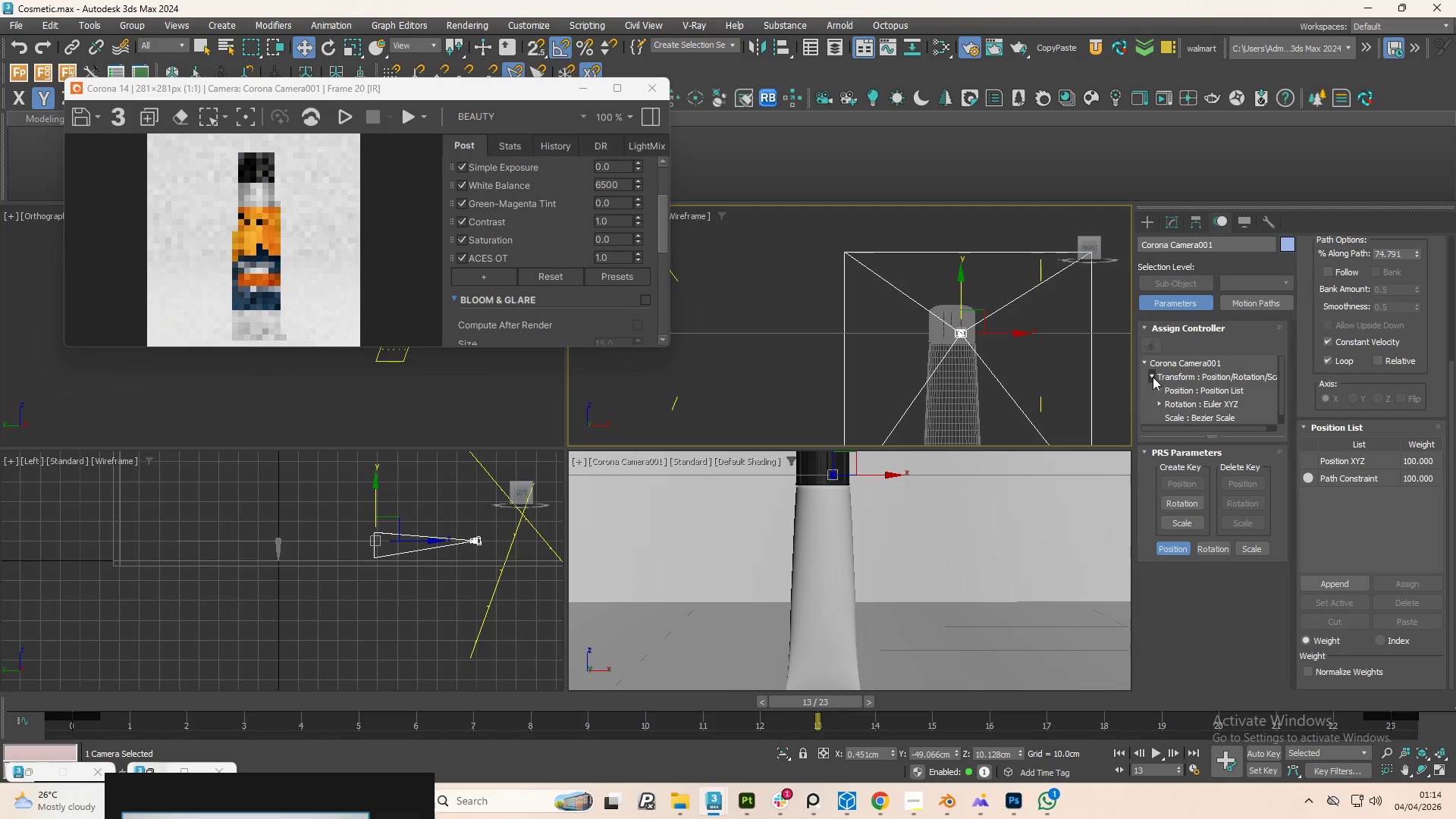 
left_click([1153, 376])
 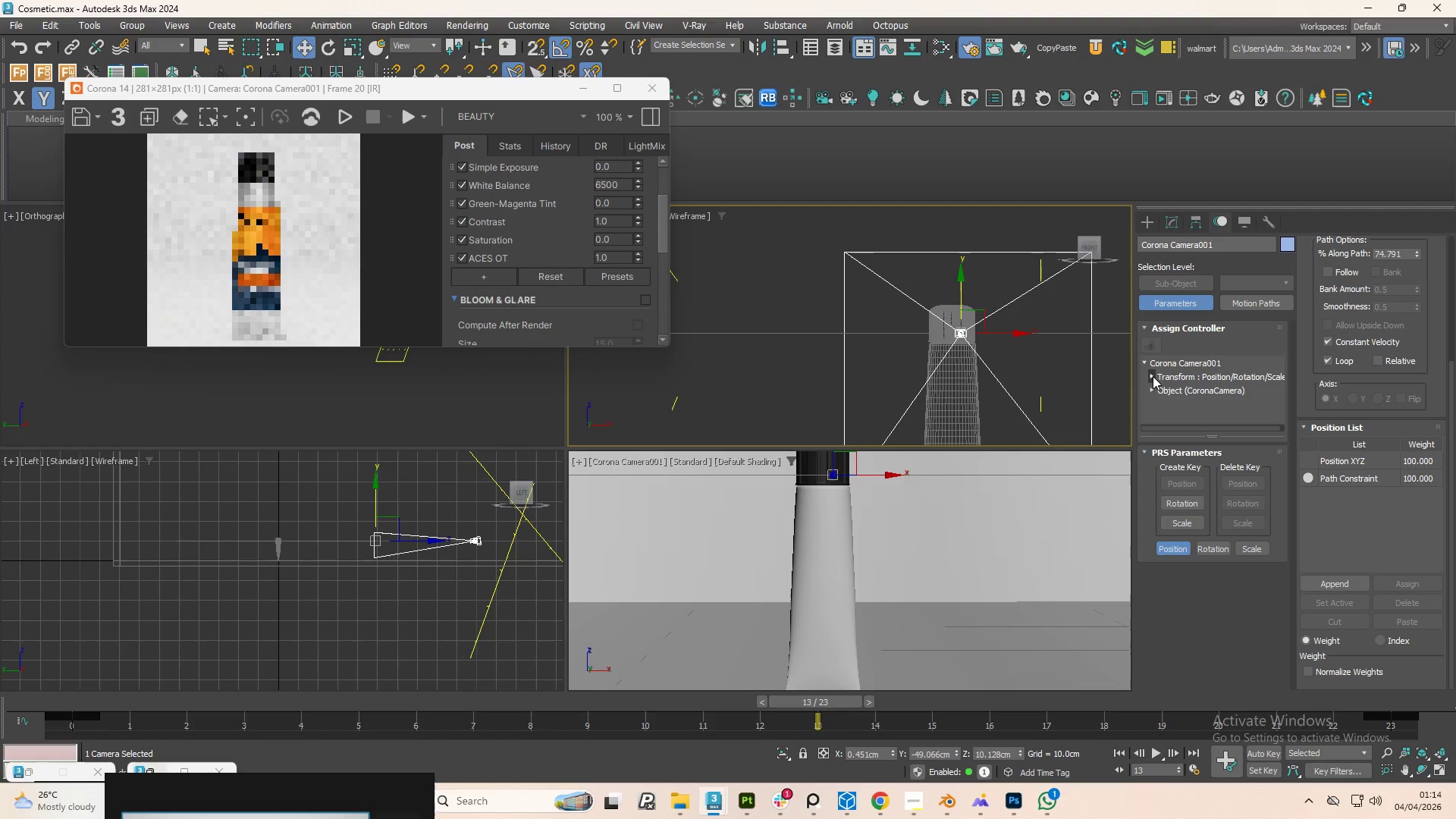 
left_click([1153, 376])
 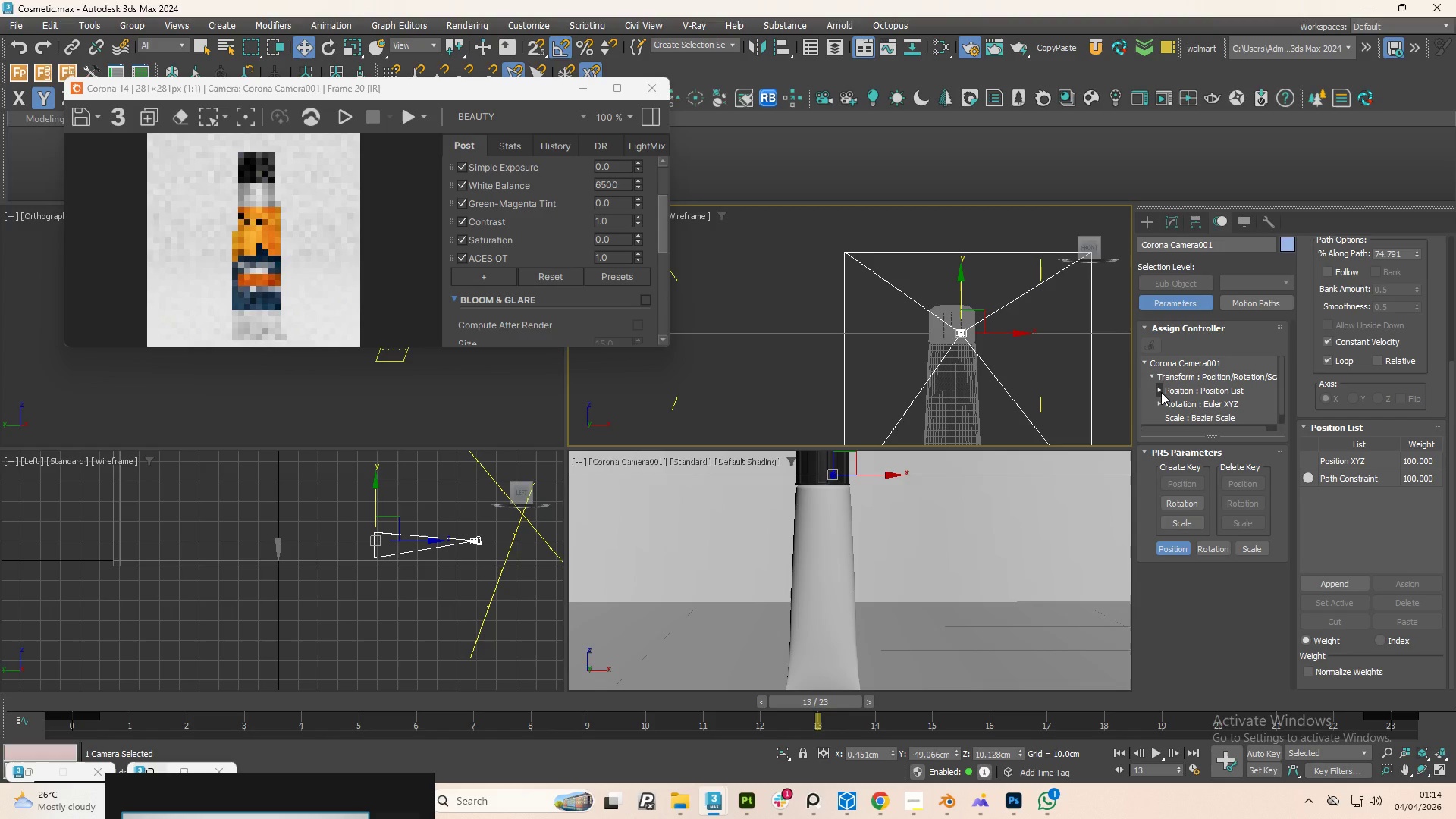 
left_click([1161, 391])
 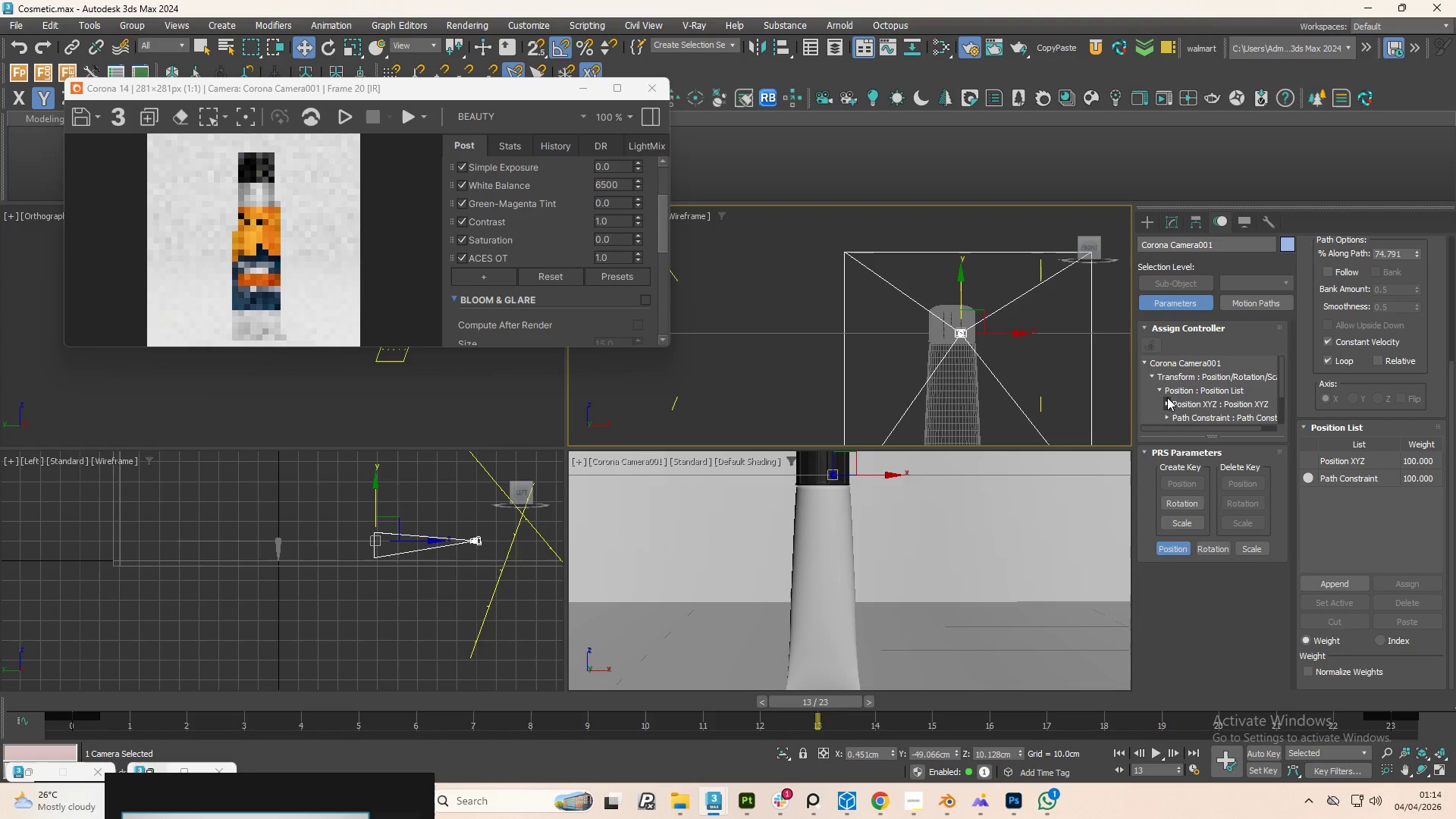 
scroll: coordinate [1173, 408], scroll_direction: down, amount: 2.0
 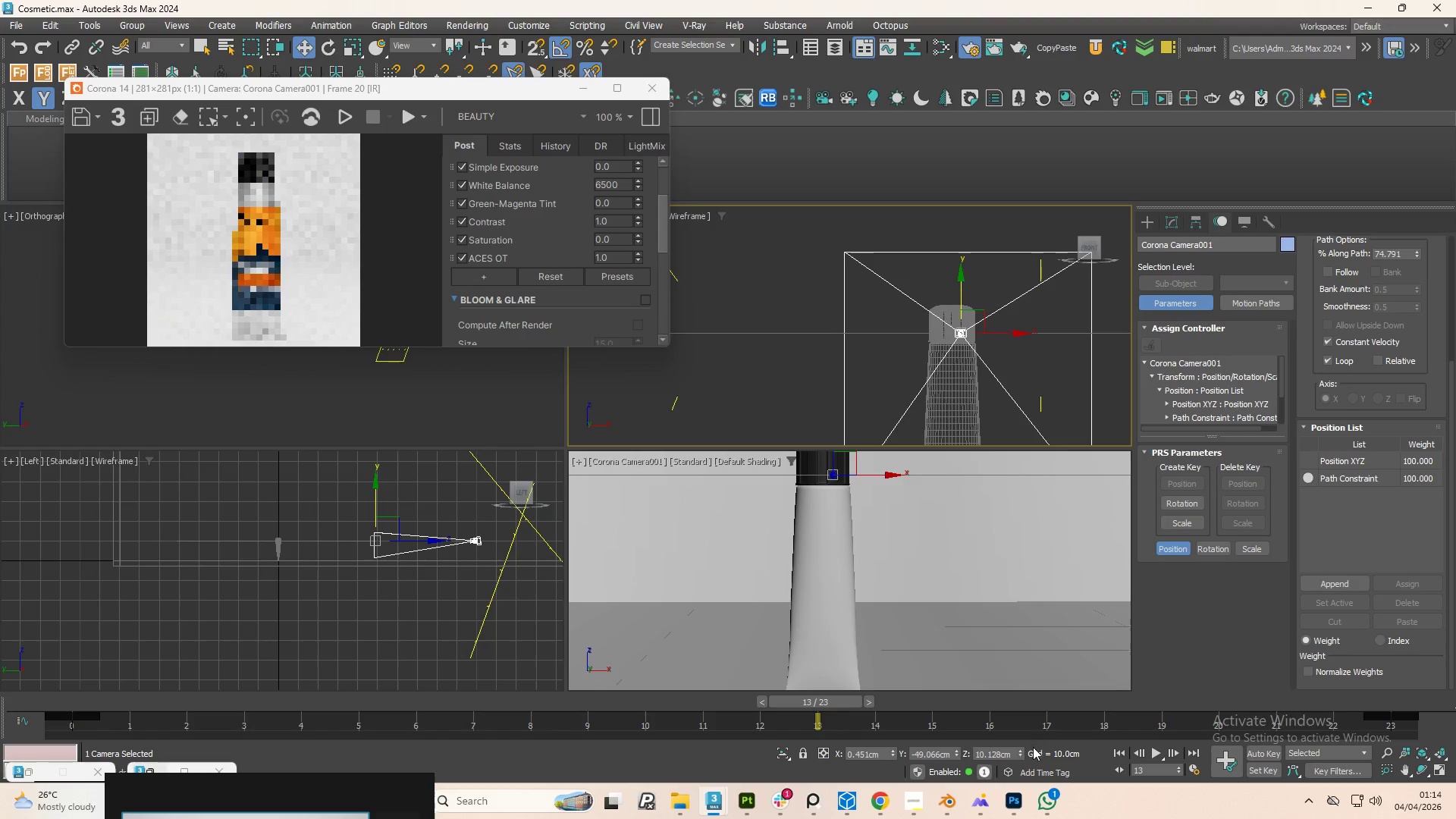 
left_click_drag(start_coordinate=[1021, 752], to_coordinate=[1020, 734])
 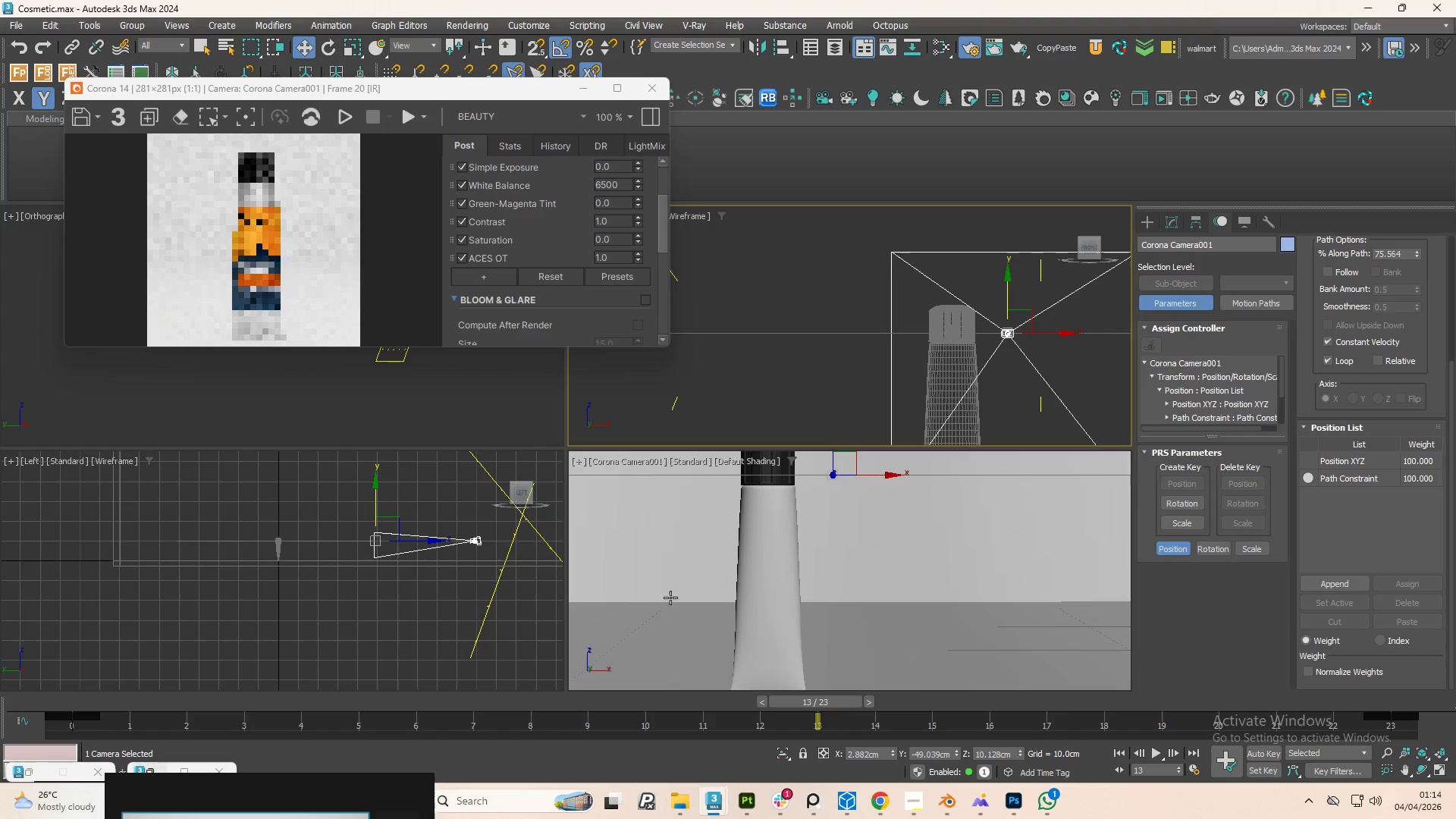 
scroll: coordinate [670, 573], scroll_direction: down, amount: 2.0
 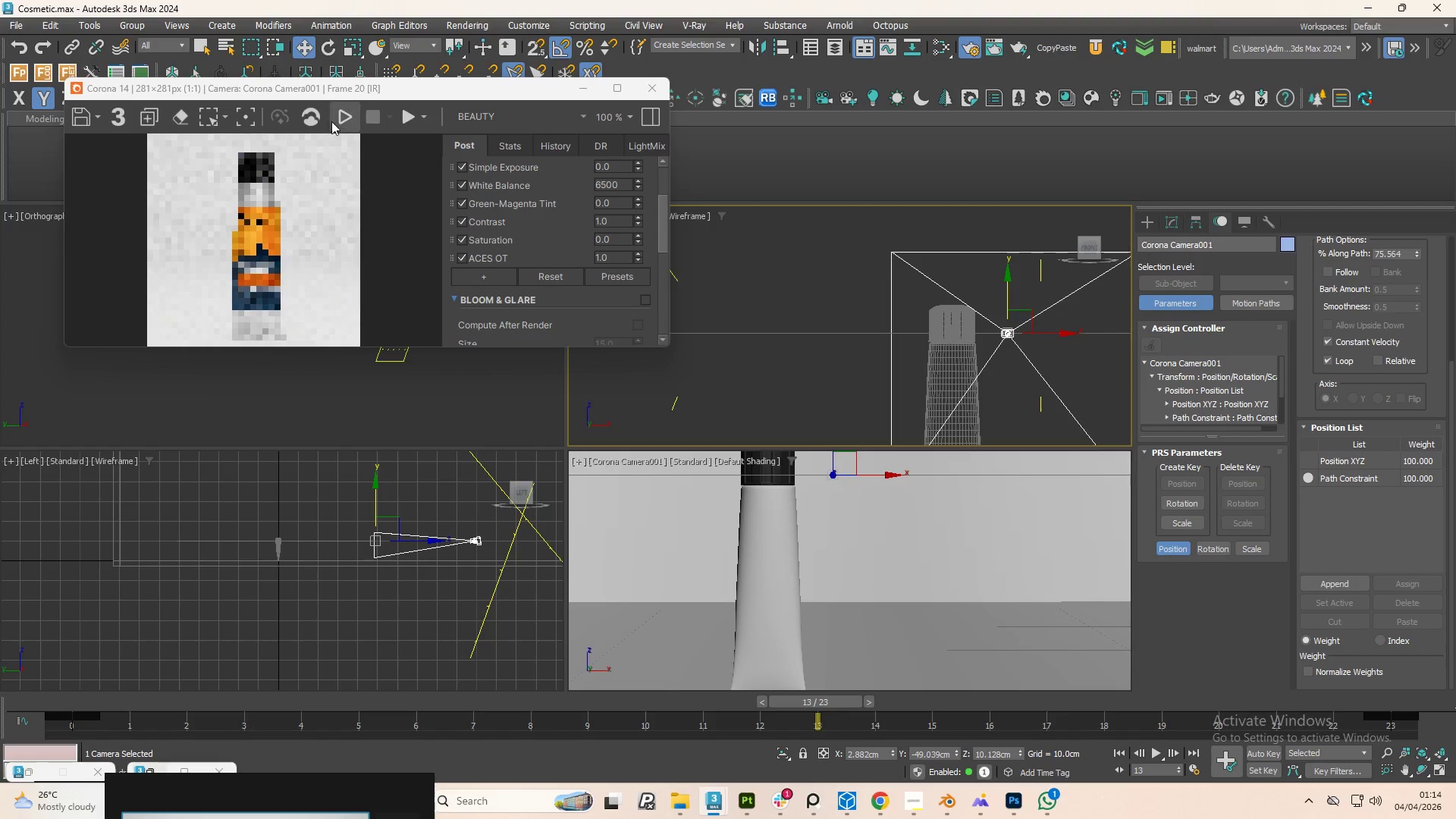 
left_click([346, 121])
 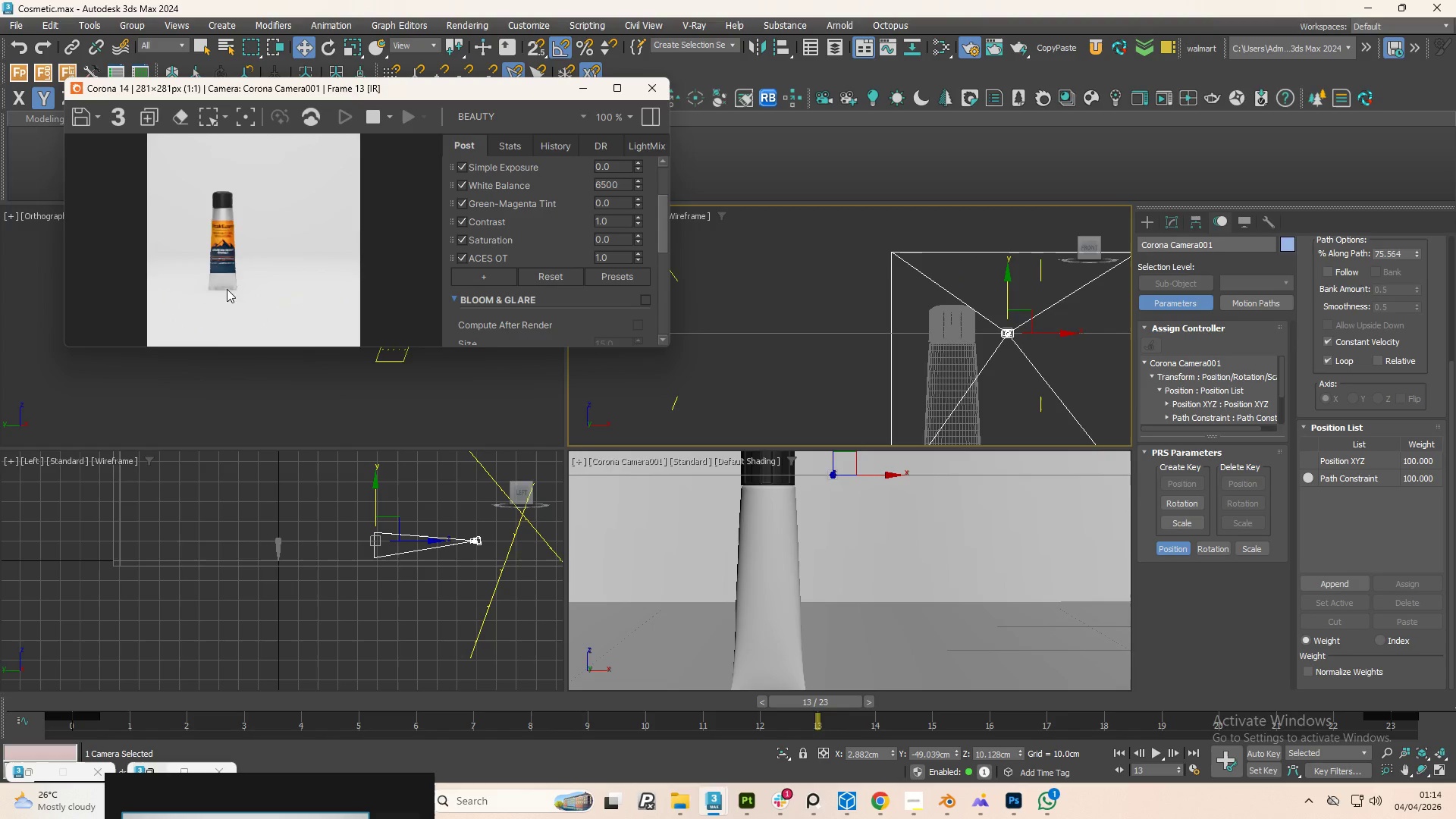 
mouse_move([504, 340])
 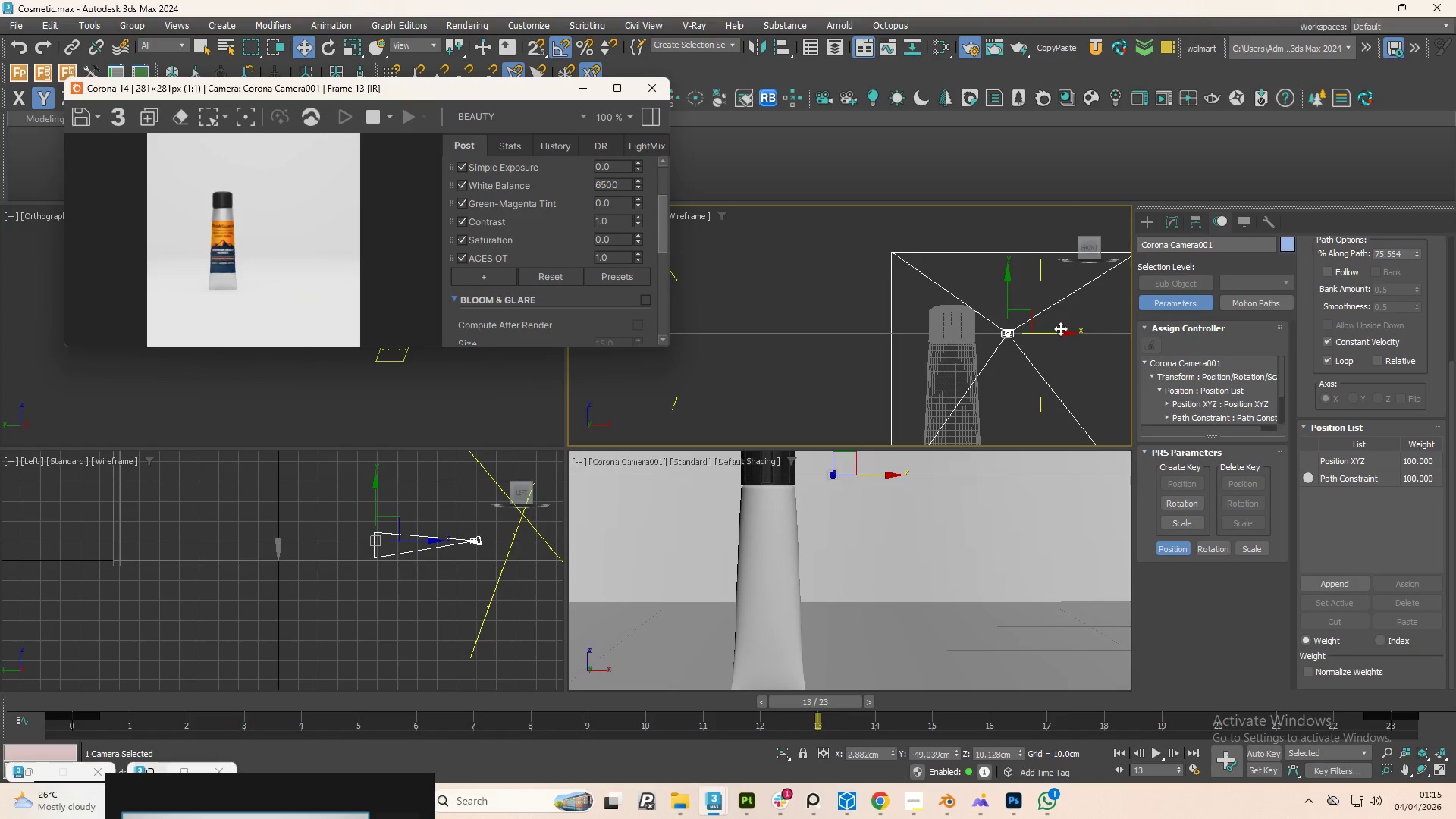 
left_click_drag(start_coordinate=[1060, 328], to_coordinate=[937, 340])
 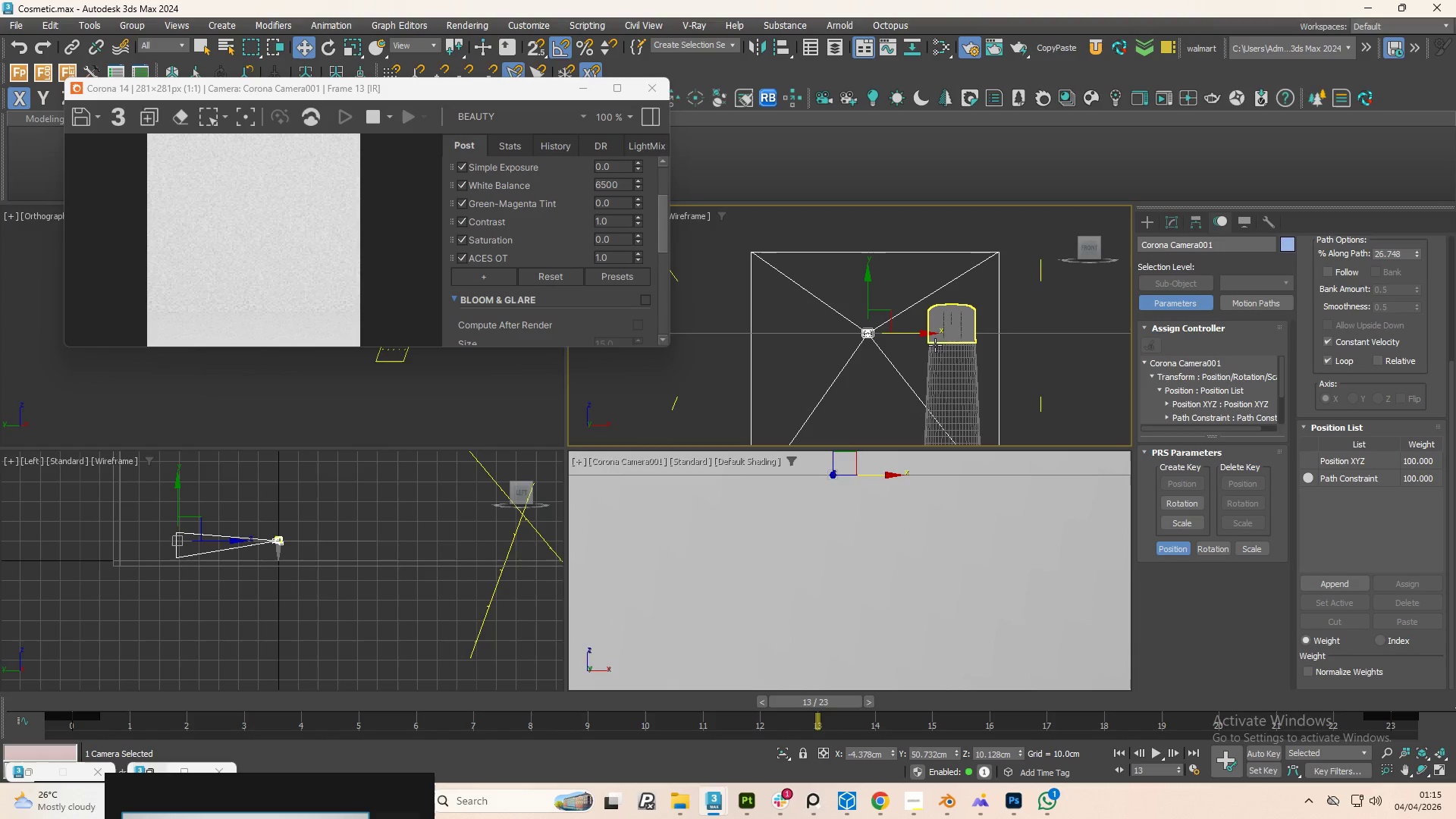 
key(Control+Z)
 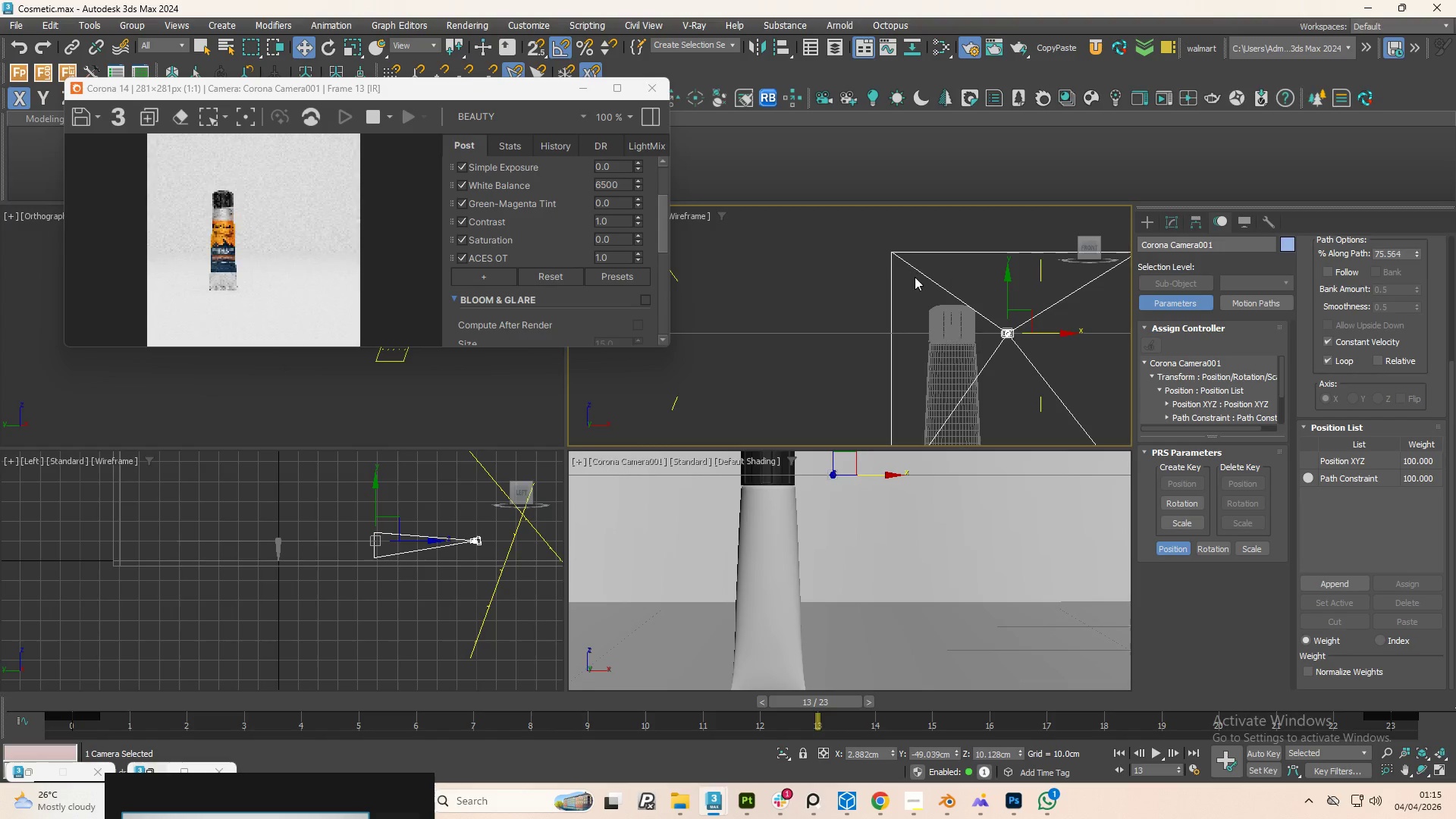 
scroll: coordinate [874, 359], scroll_direction: down, amount: 2.0
 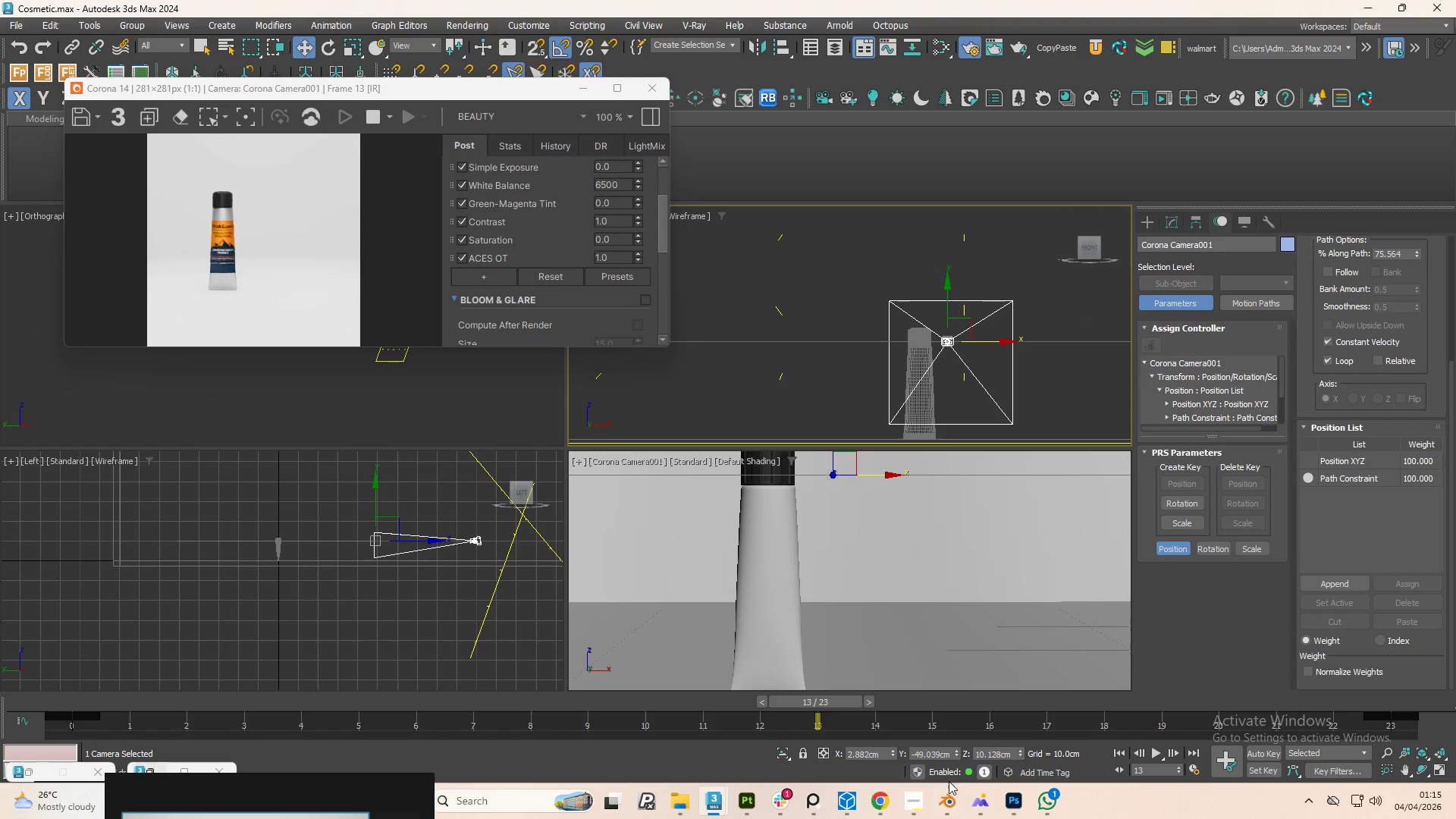 
left_click([919, 801])
 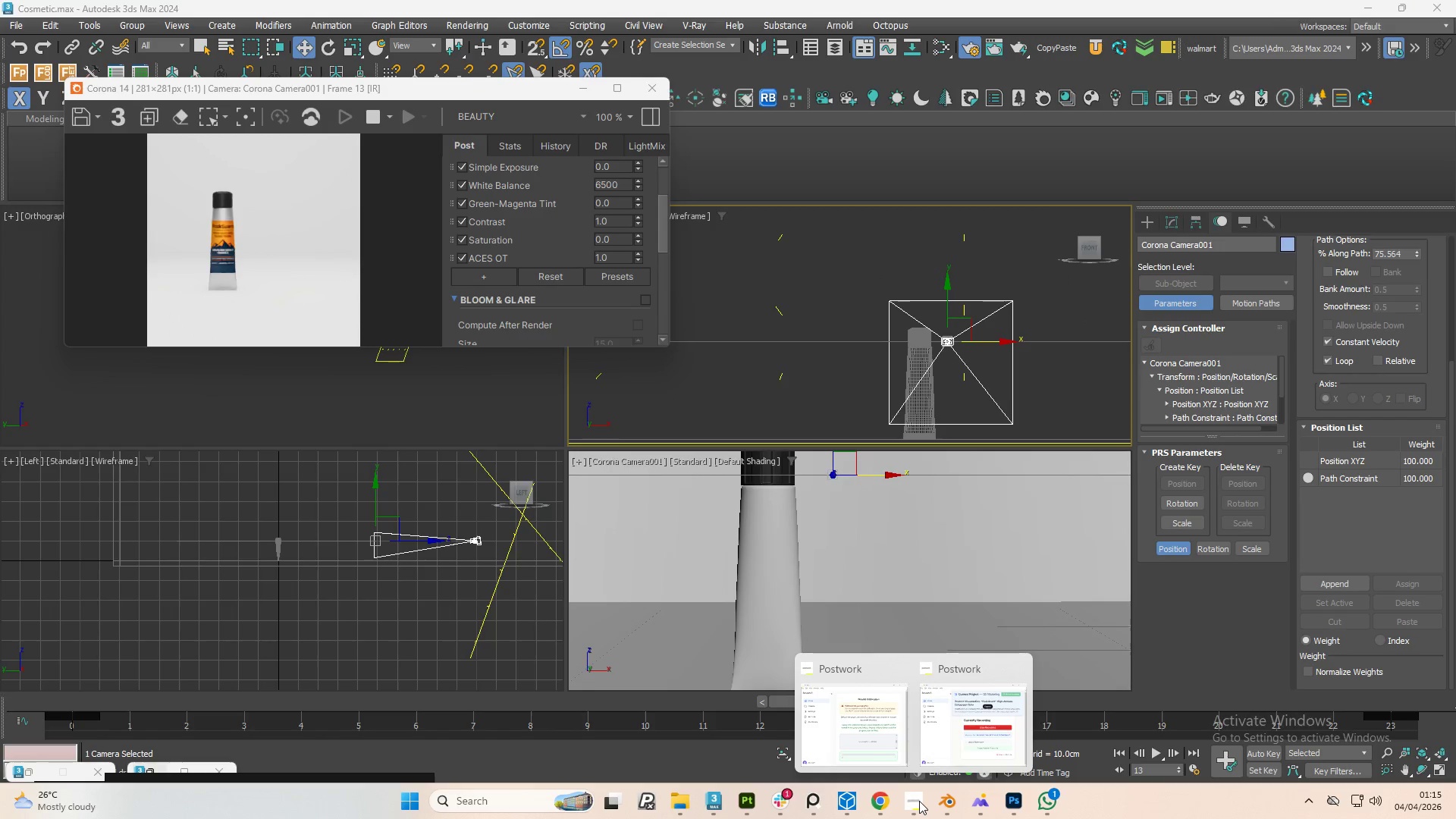 
mouse_move([958, 760])
 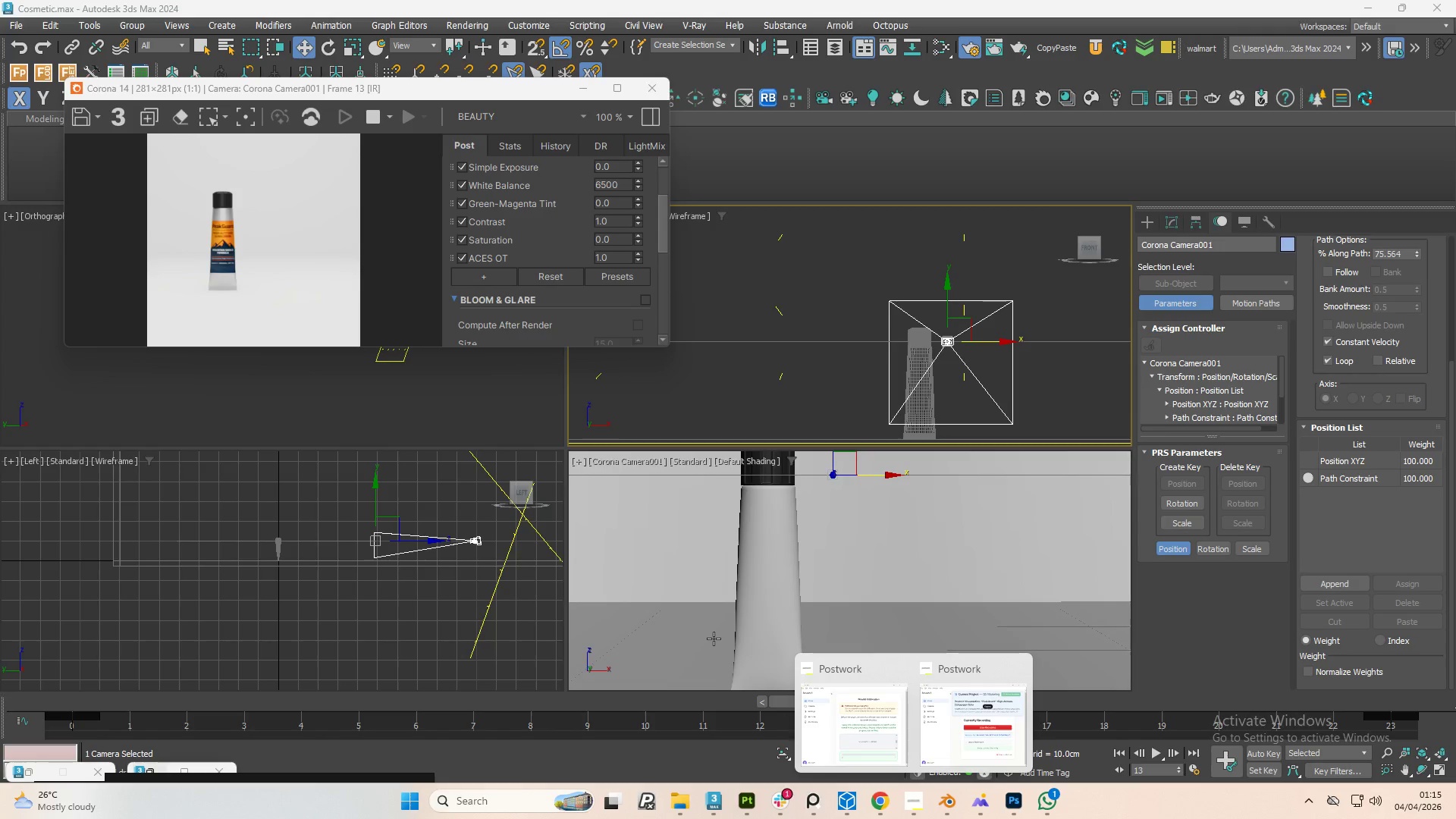 
wait(5.12)
 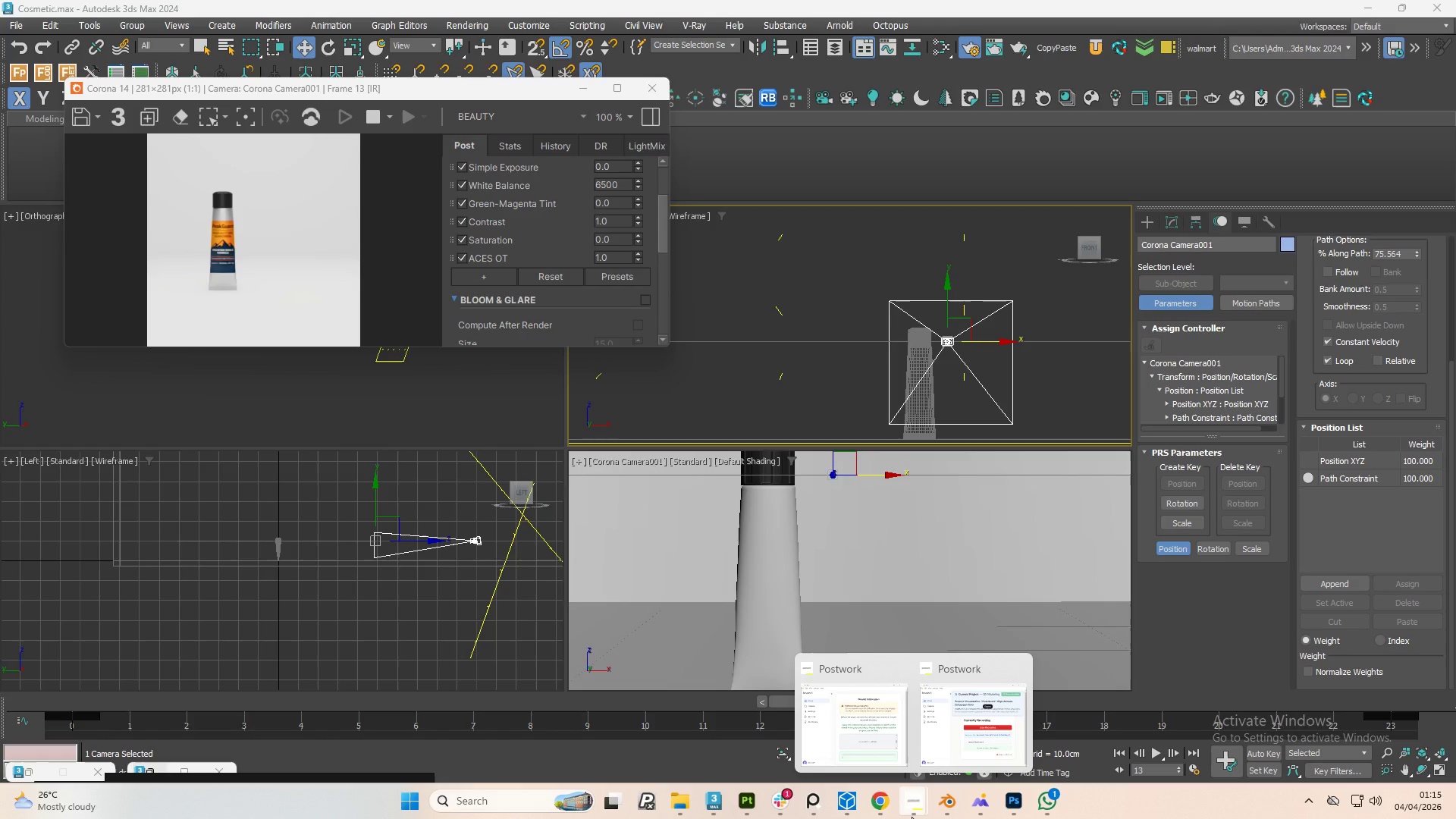 
left_click([924, 548])
 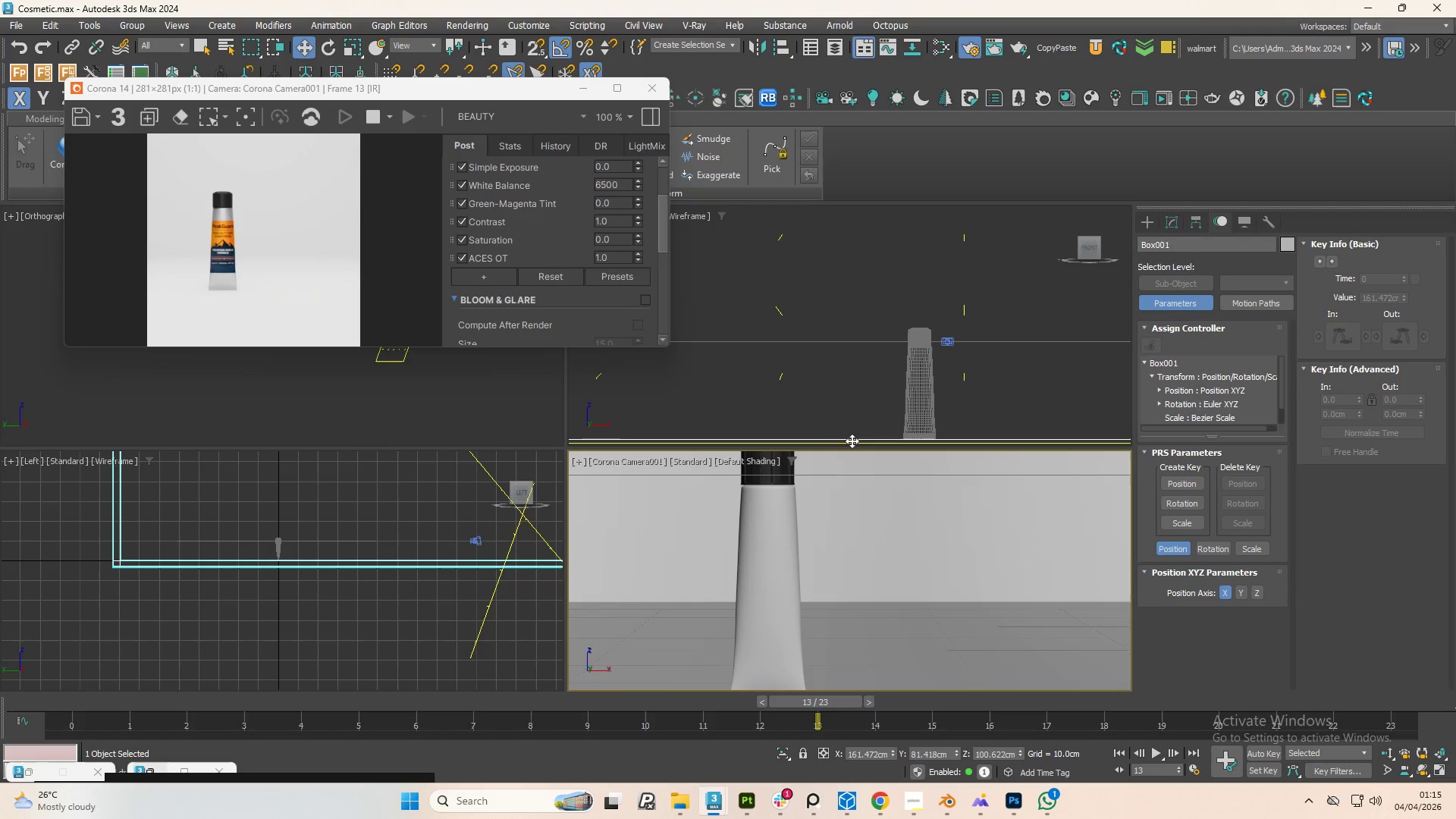 
wait(10.74)
 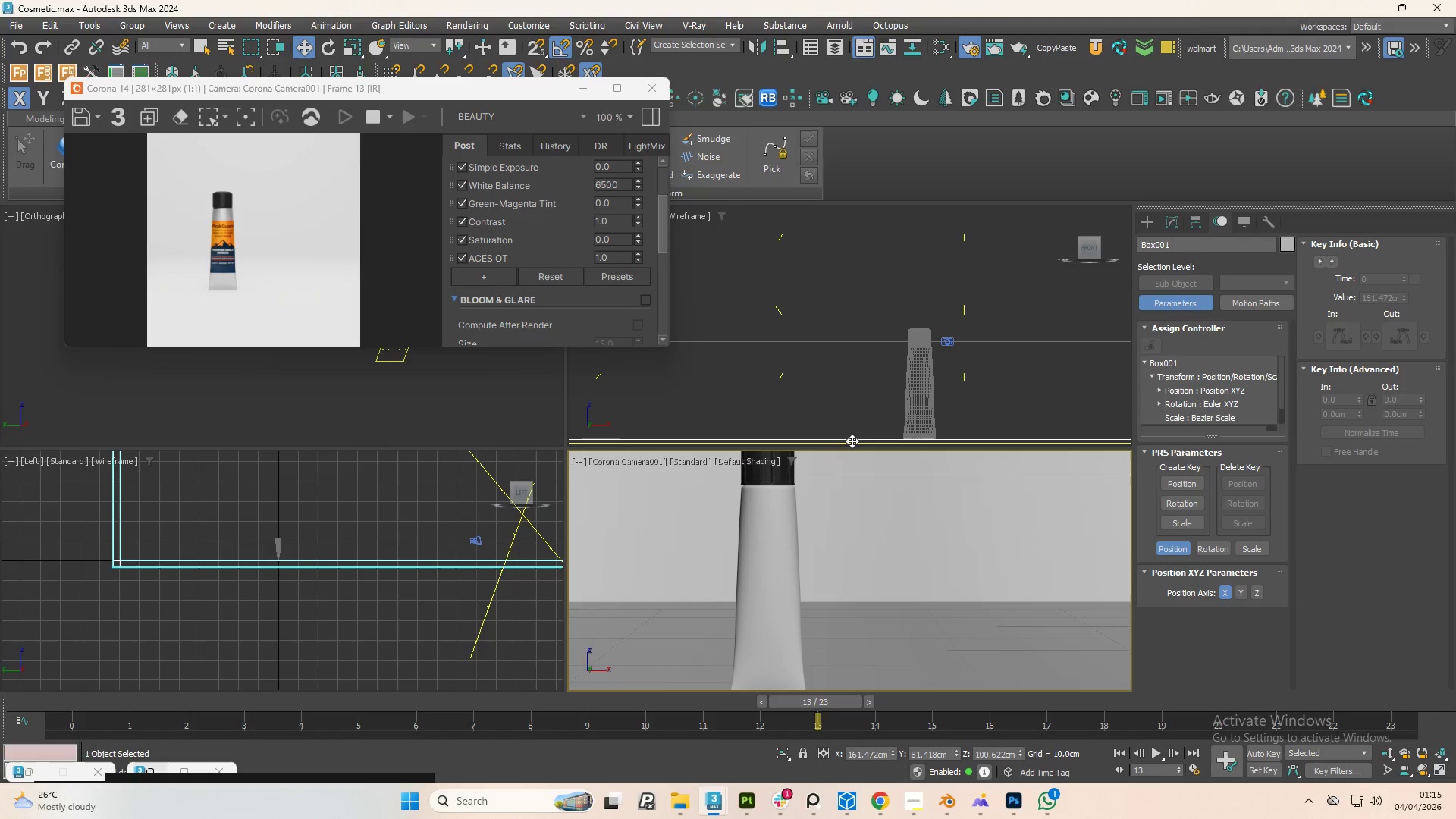 
scroll: coordinate [779, 552], scroll_direction: down, amount: 1.0
 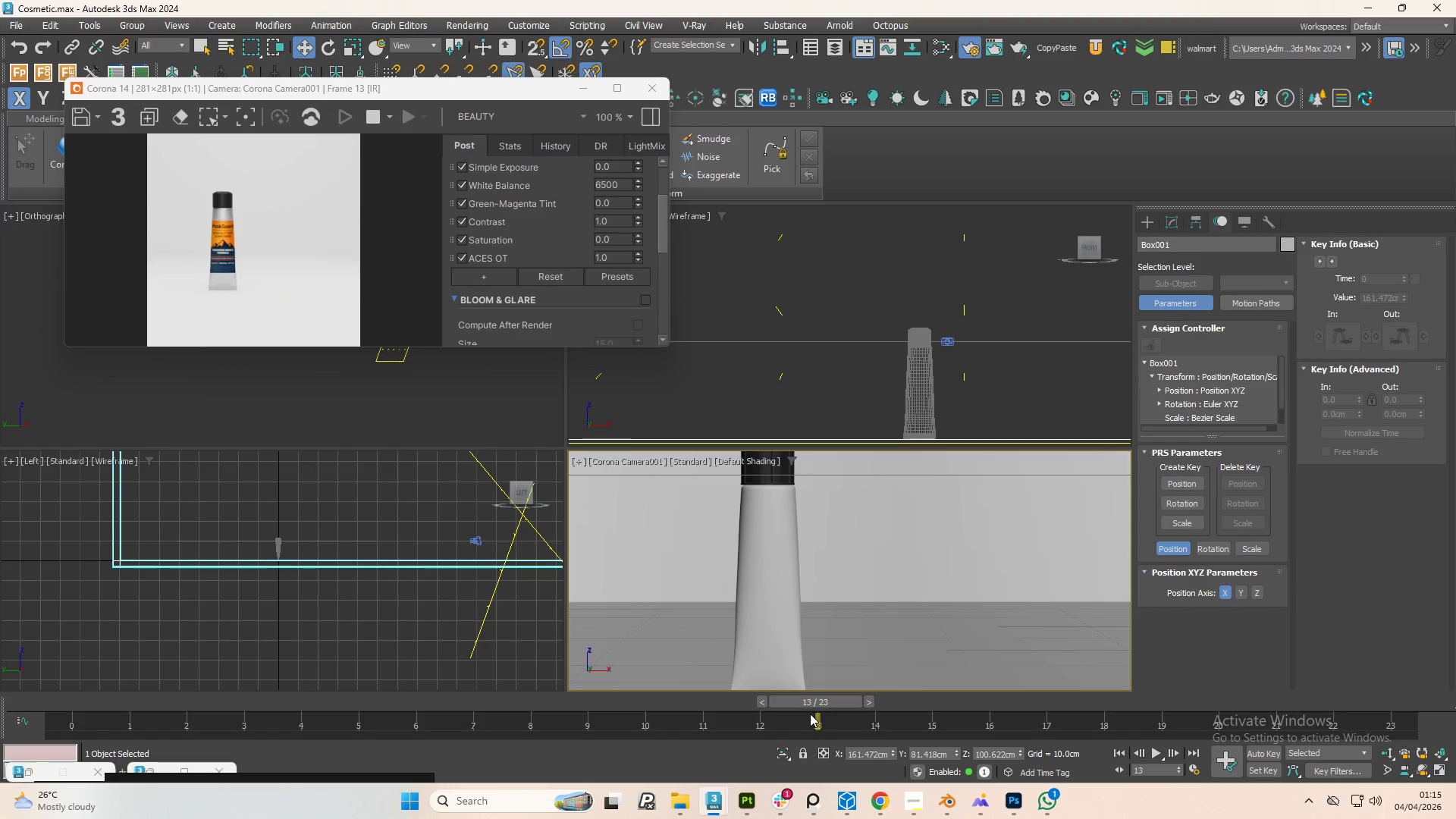 
left_click_drag(start_coordinate=[821, 702], to_coordinate=[122, 718])
 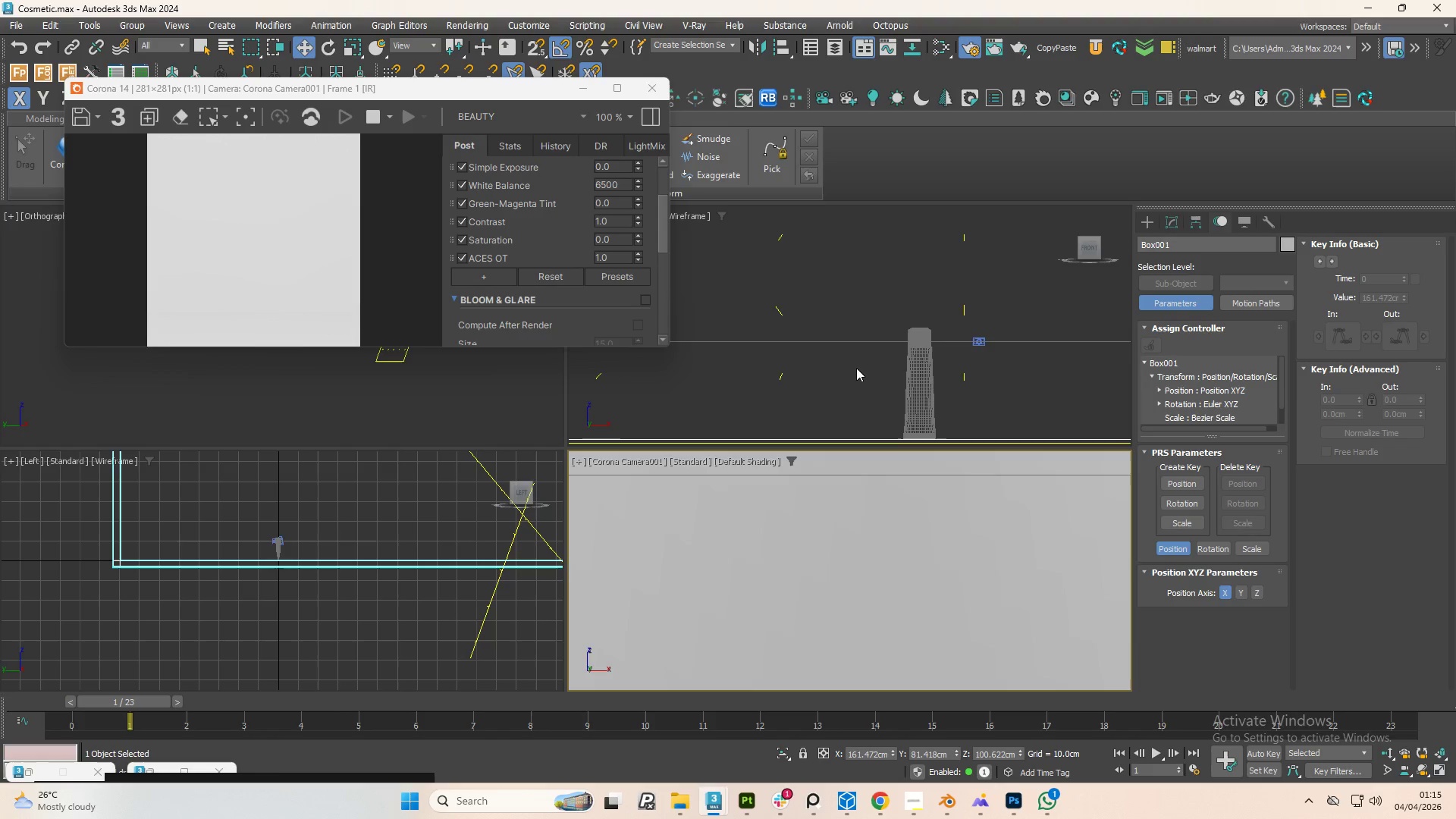 